 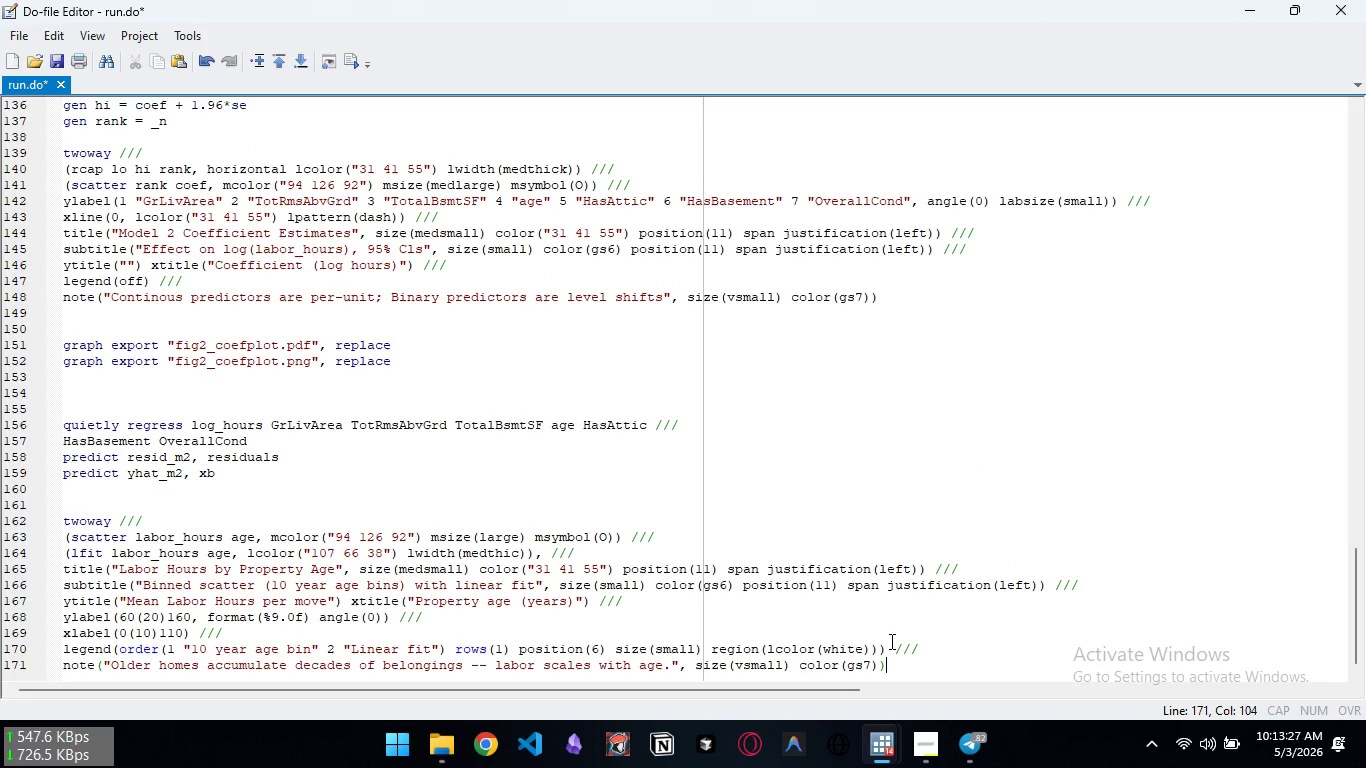 
left_click([254, 541])
 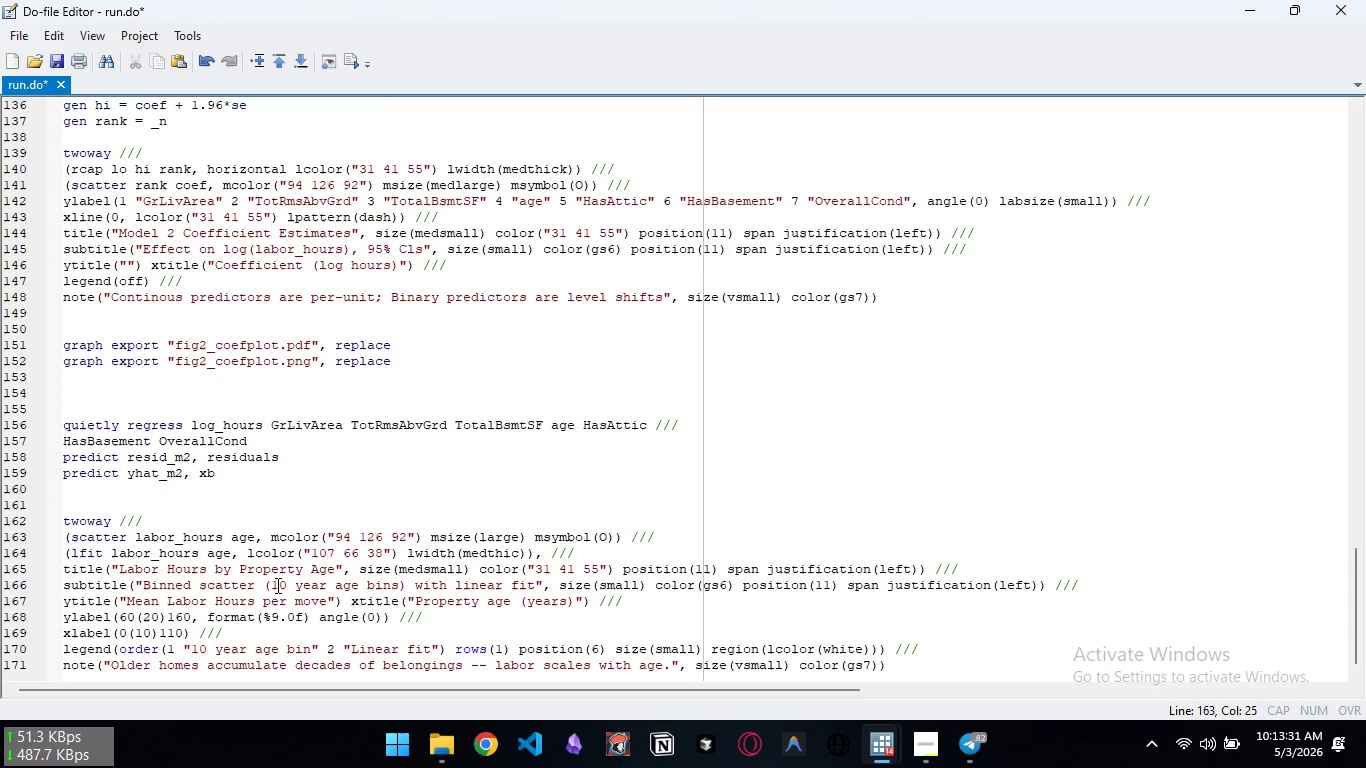 
key(Control+Backspace)
 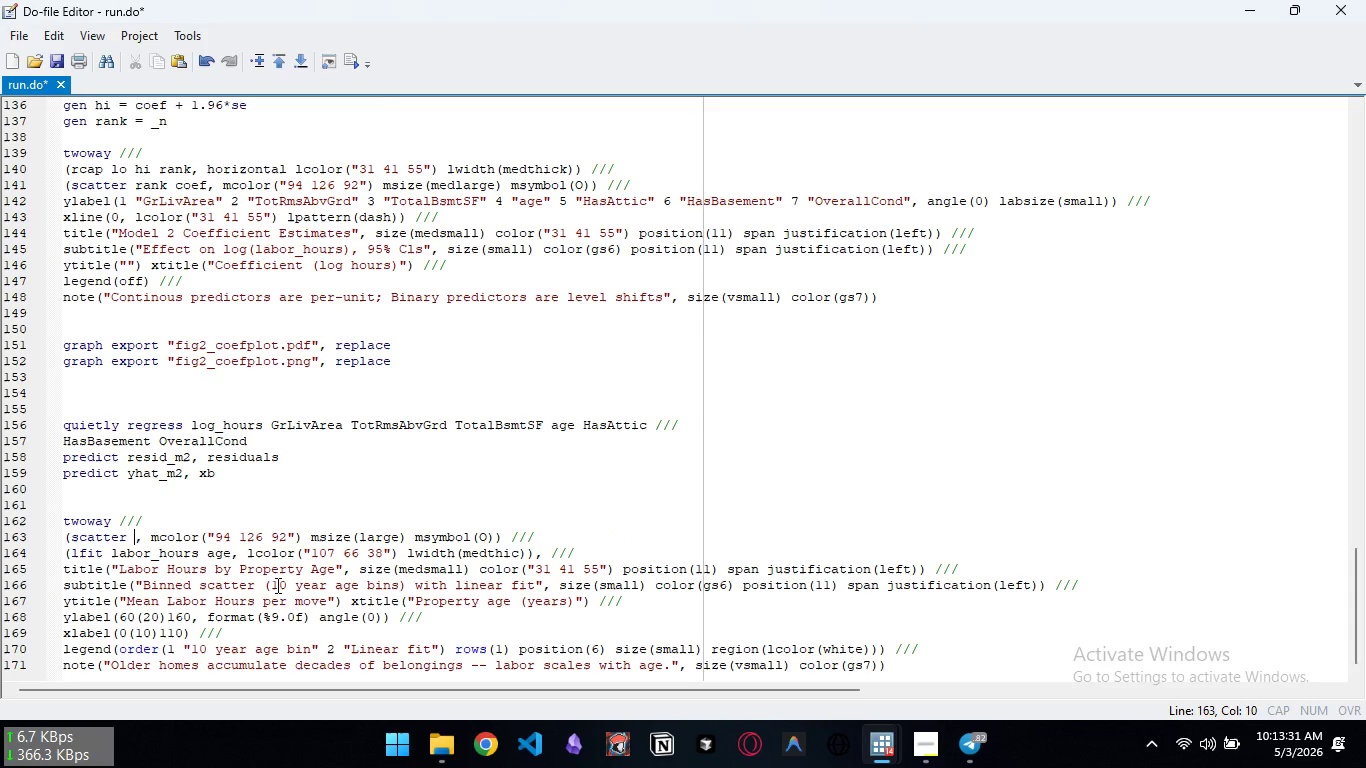 
key(Control+Backspace)
 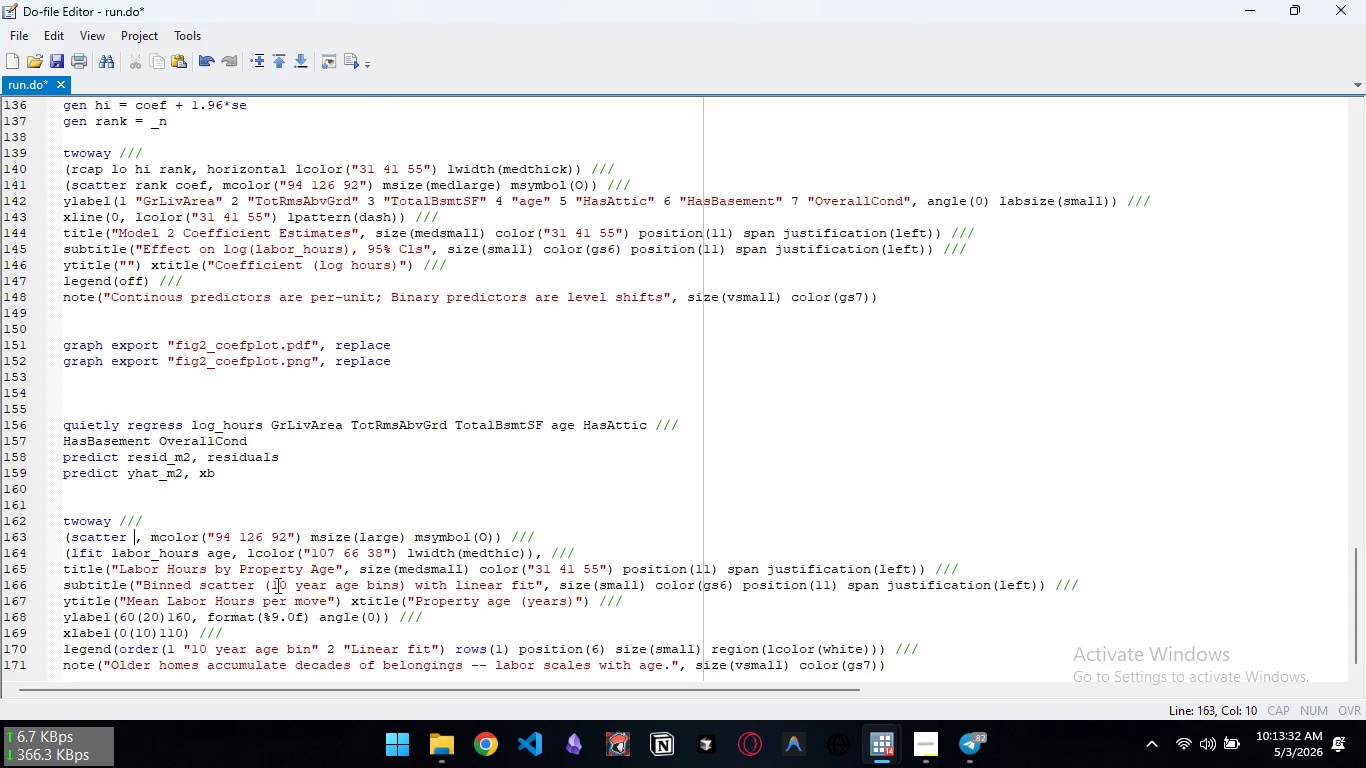 
type(resid_m2 yhat_m2)
 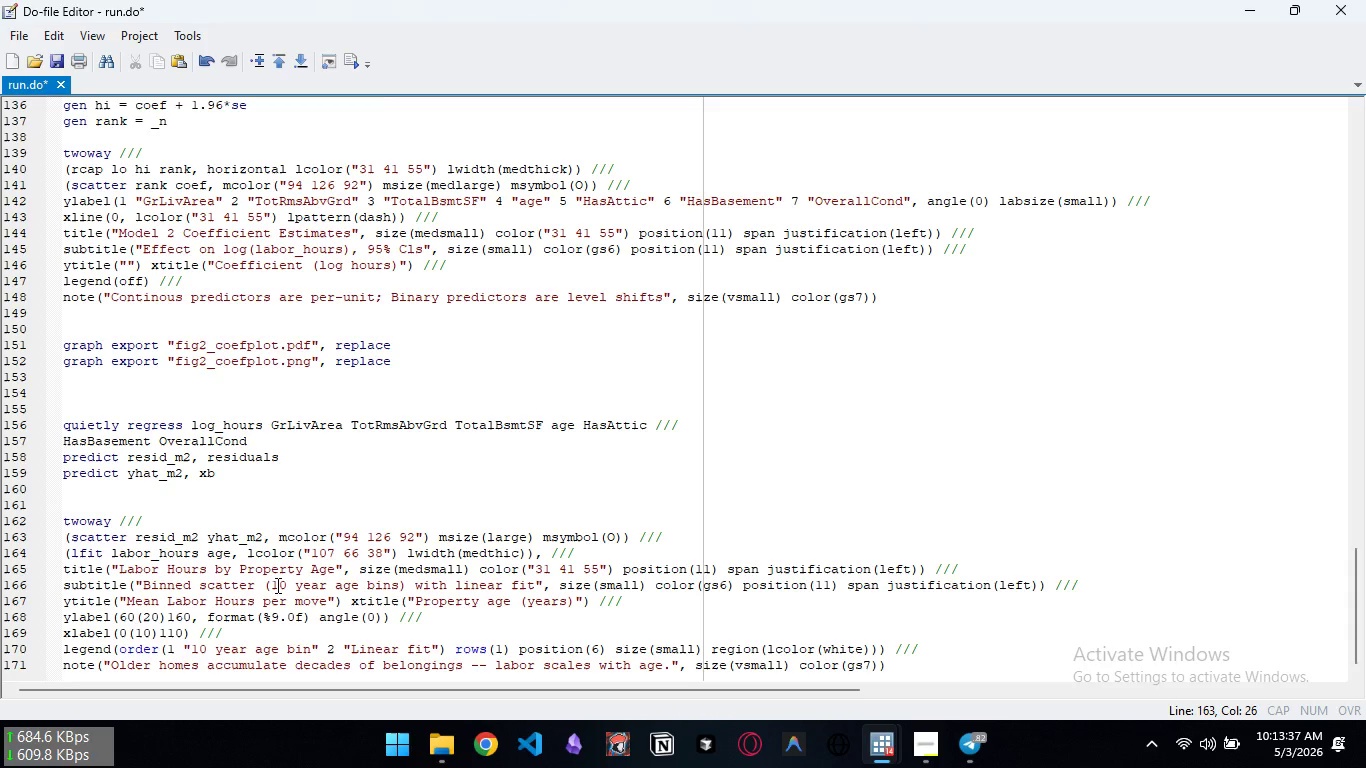 
left_click([199, 552])
 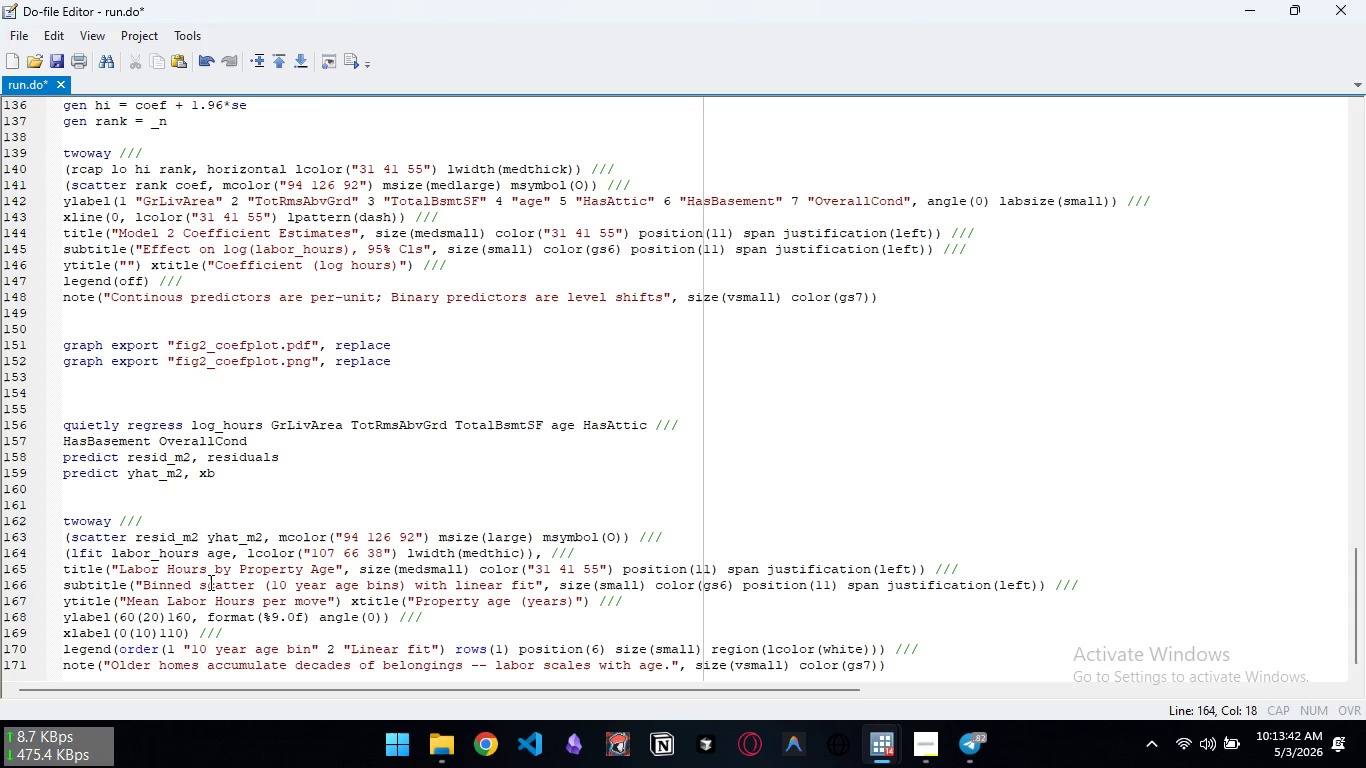 
key(Control+ControlLeft)
 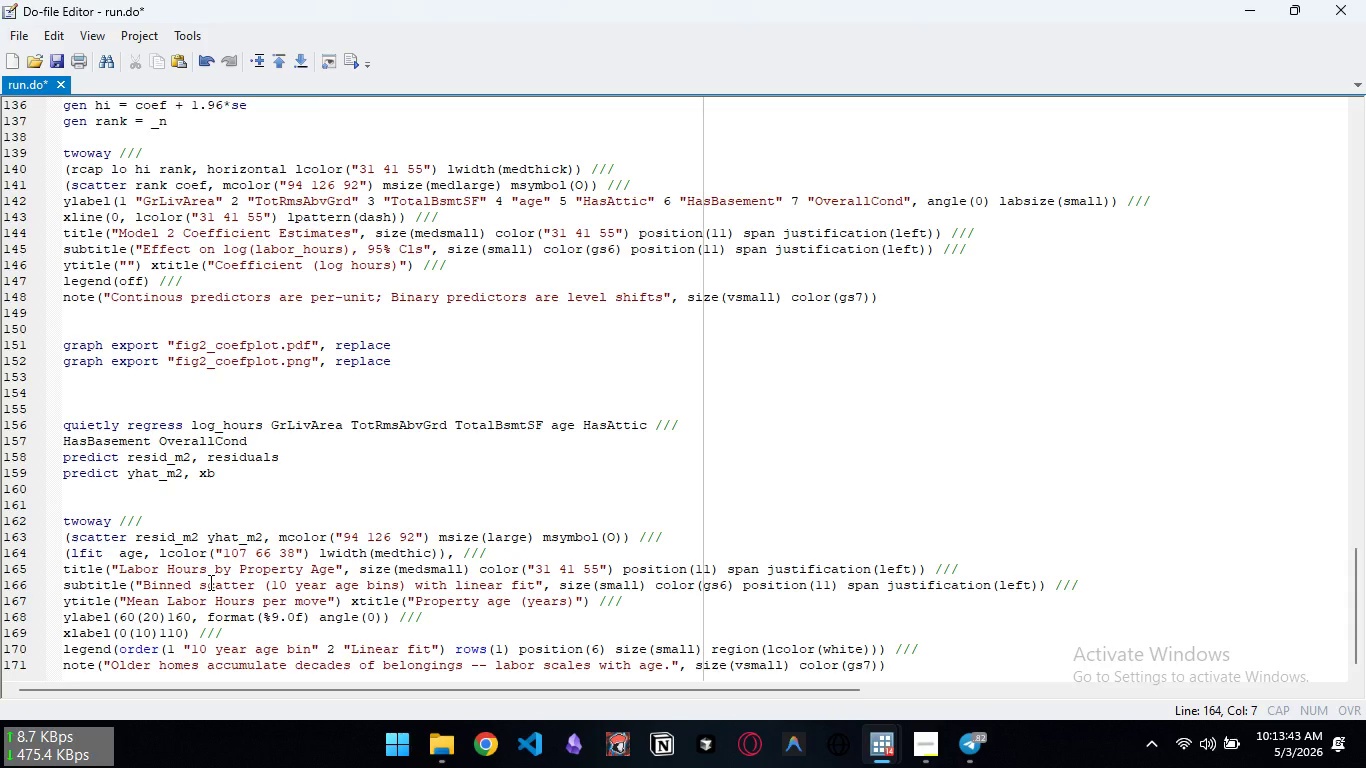 
key(Control+Backspace)
 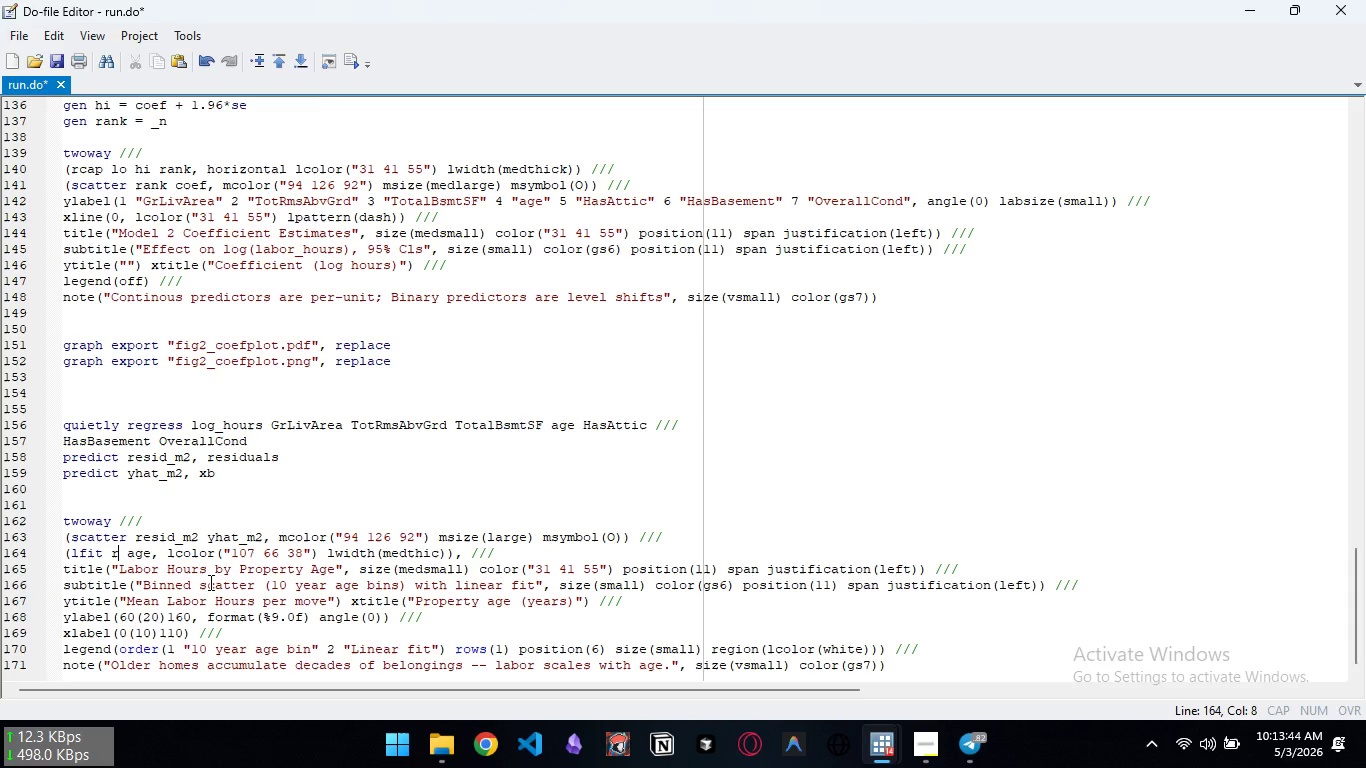 
type(resid_m2)
 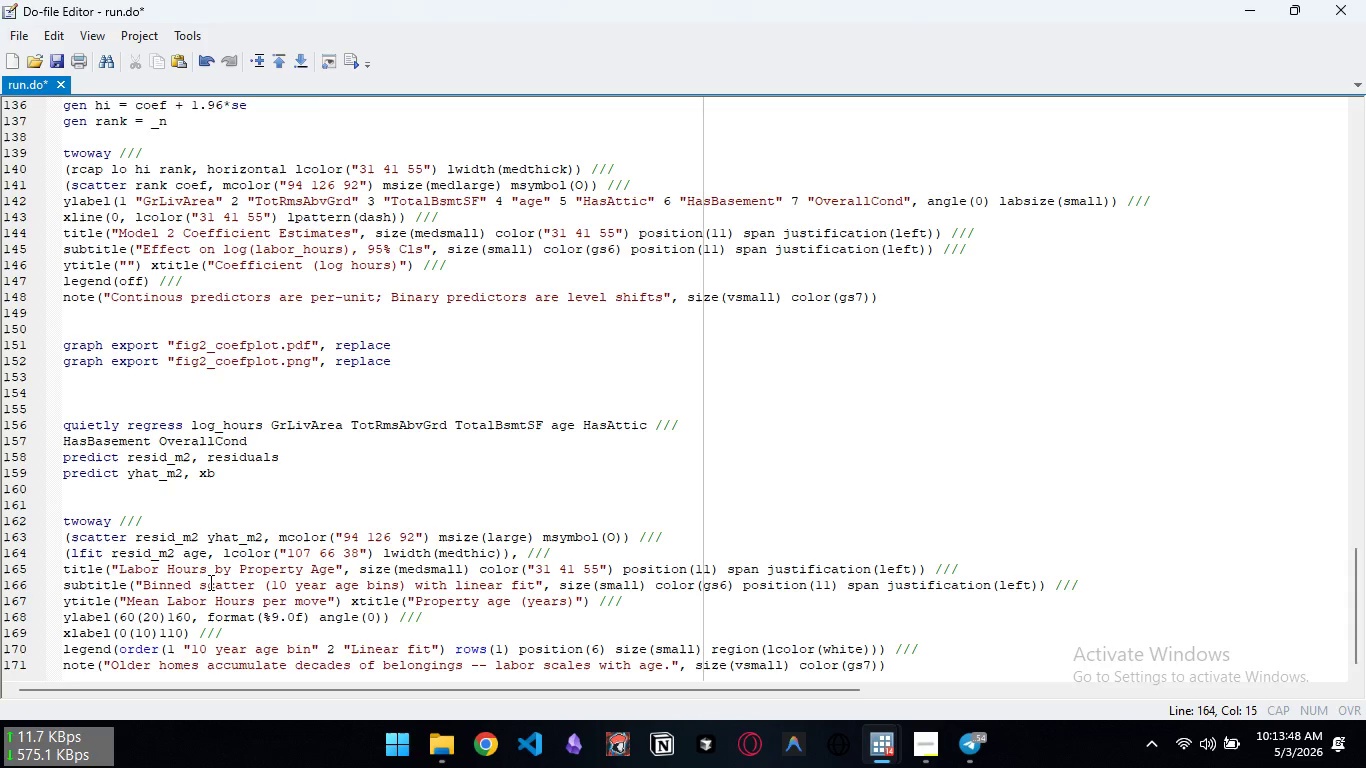 
key(Control+ArrowRight)
 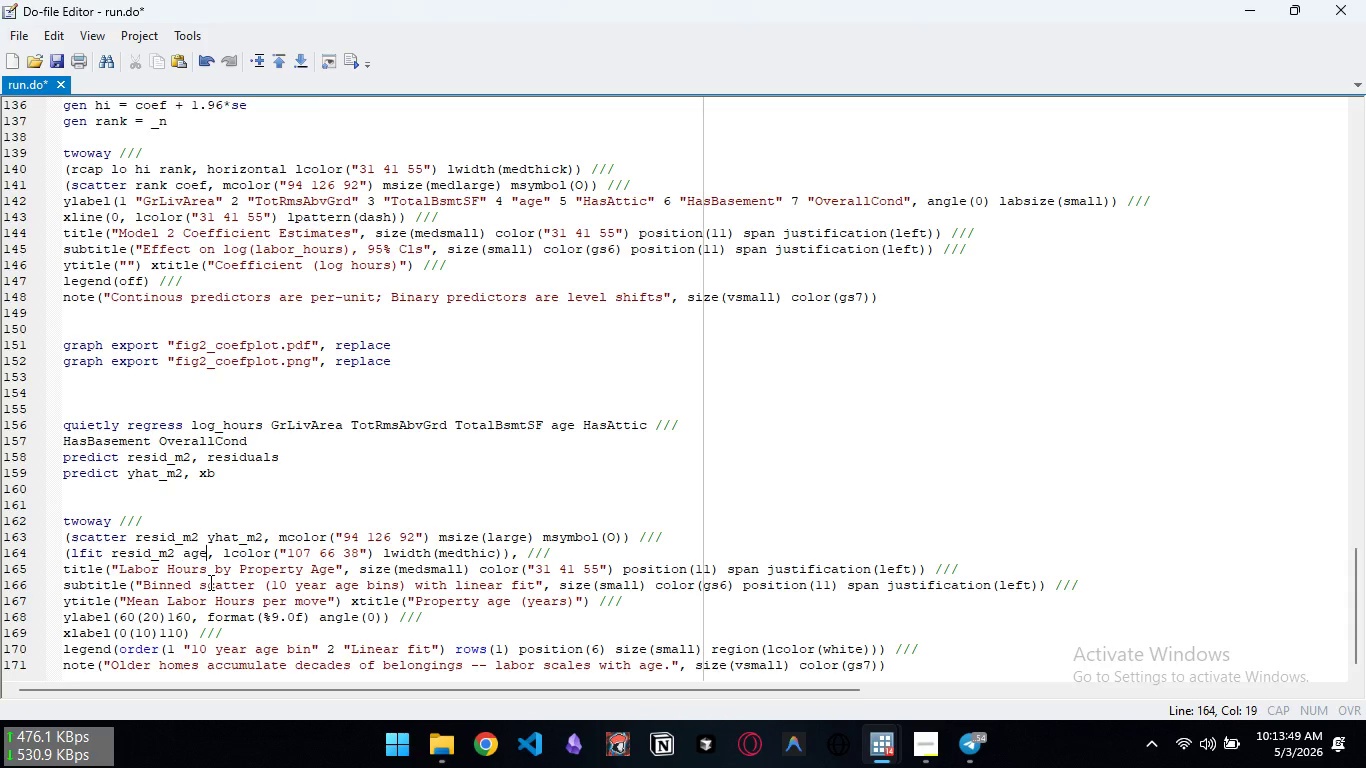 
key(Control+ArrowRight)
 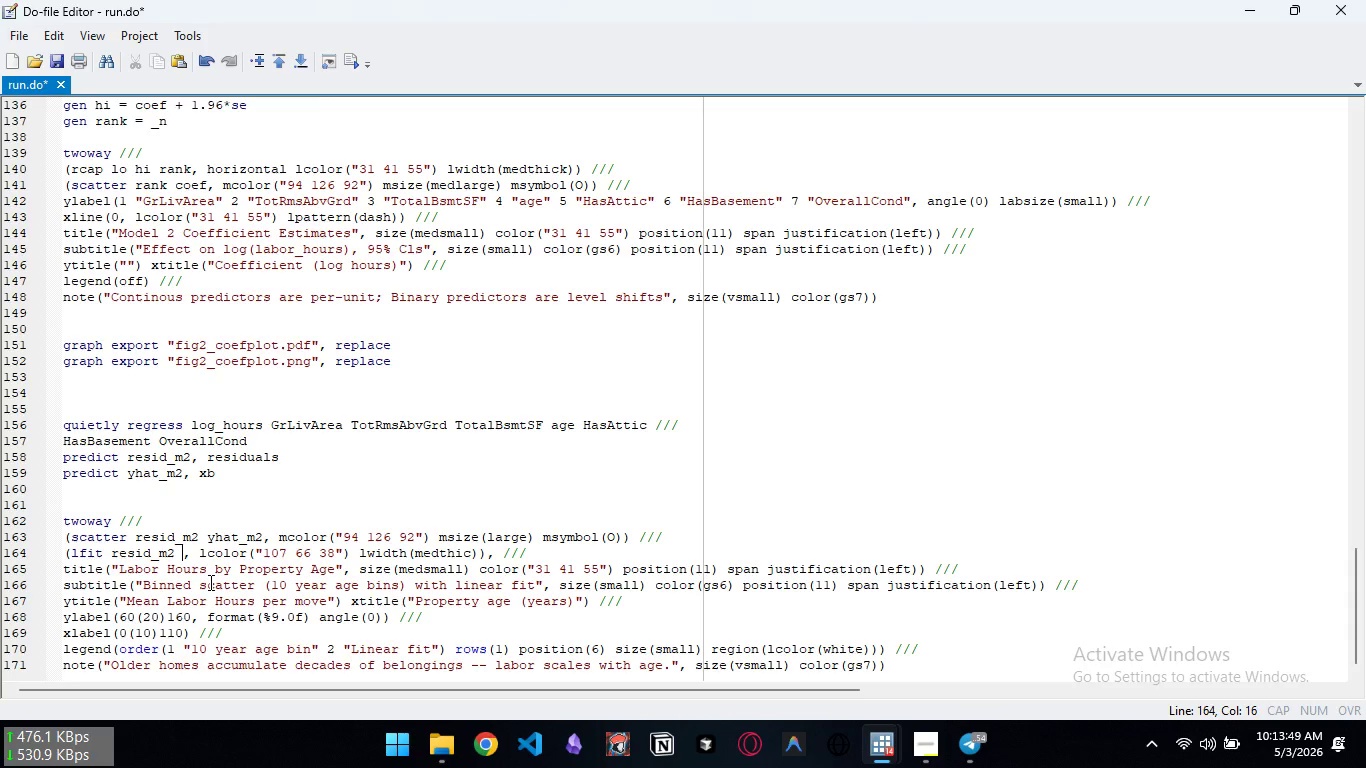 
key(Control+Backspace)
 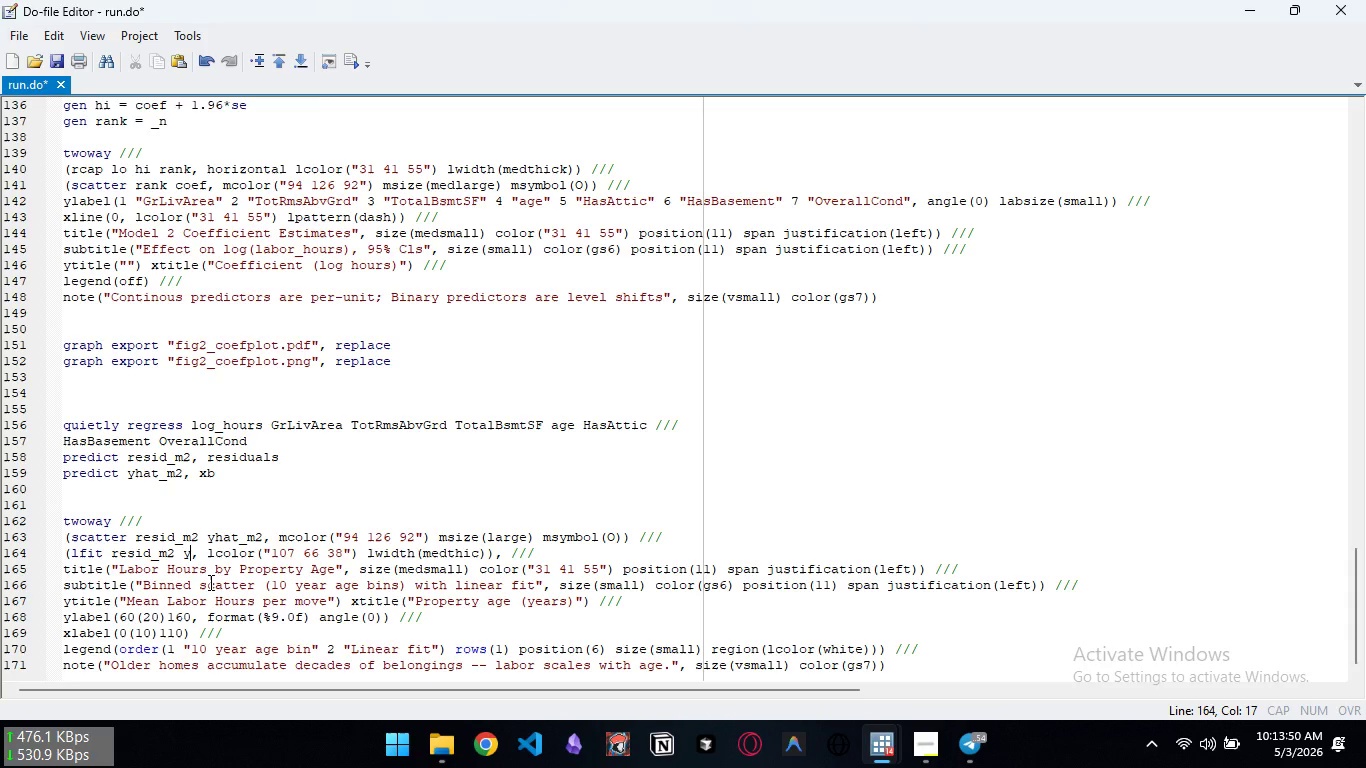 
type(yhat_m2)
 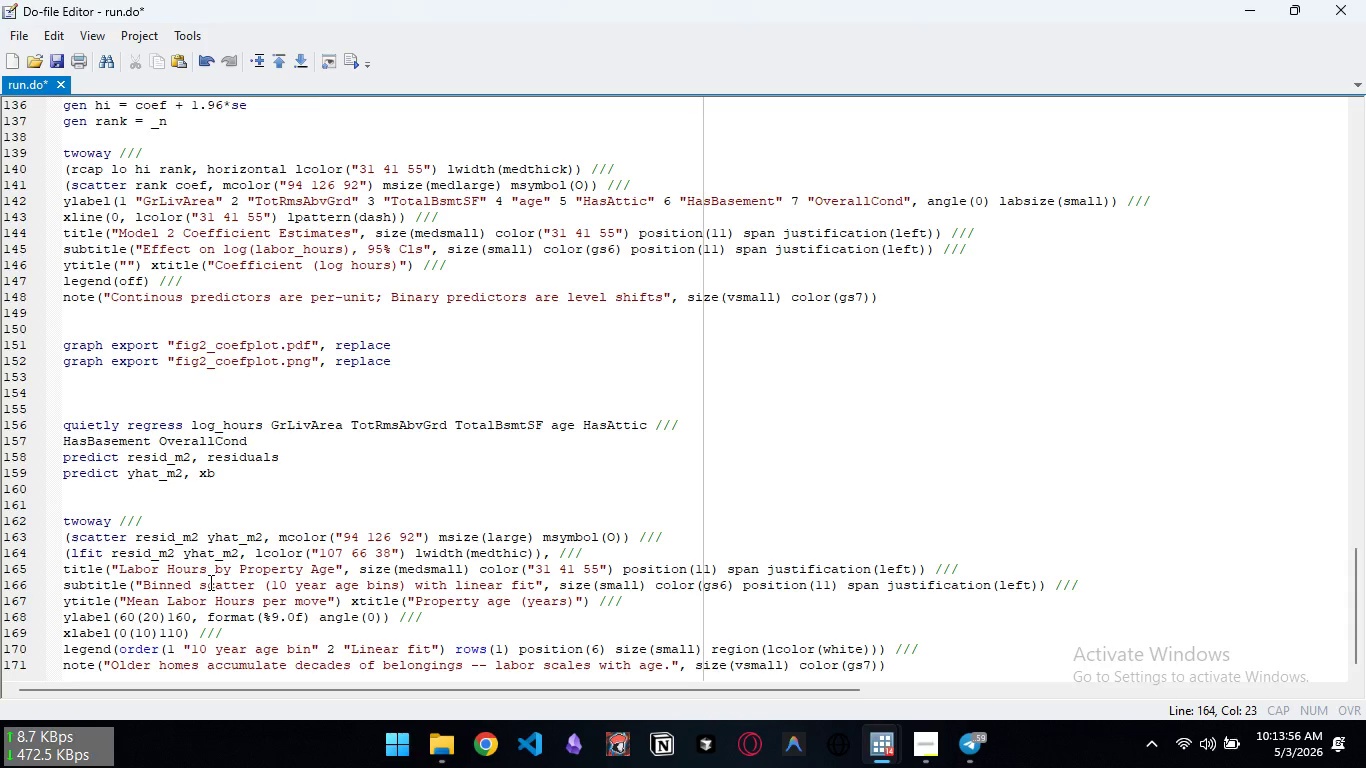 
wait(6.47)
 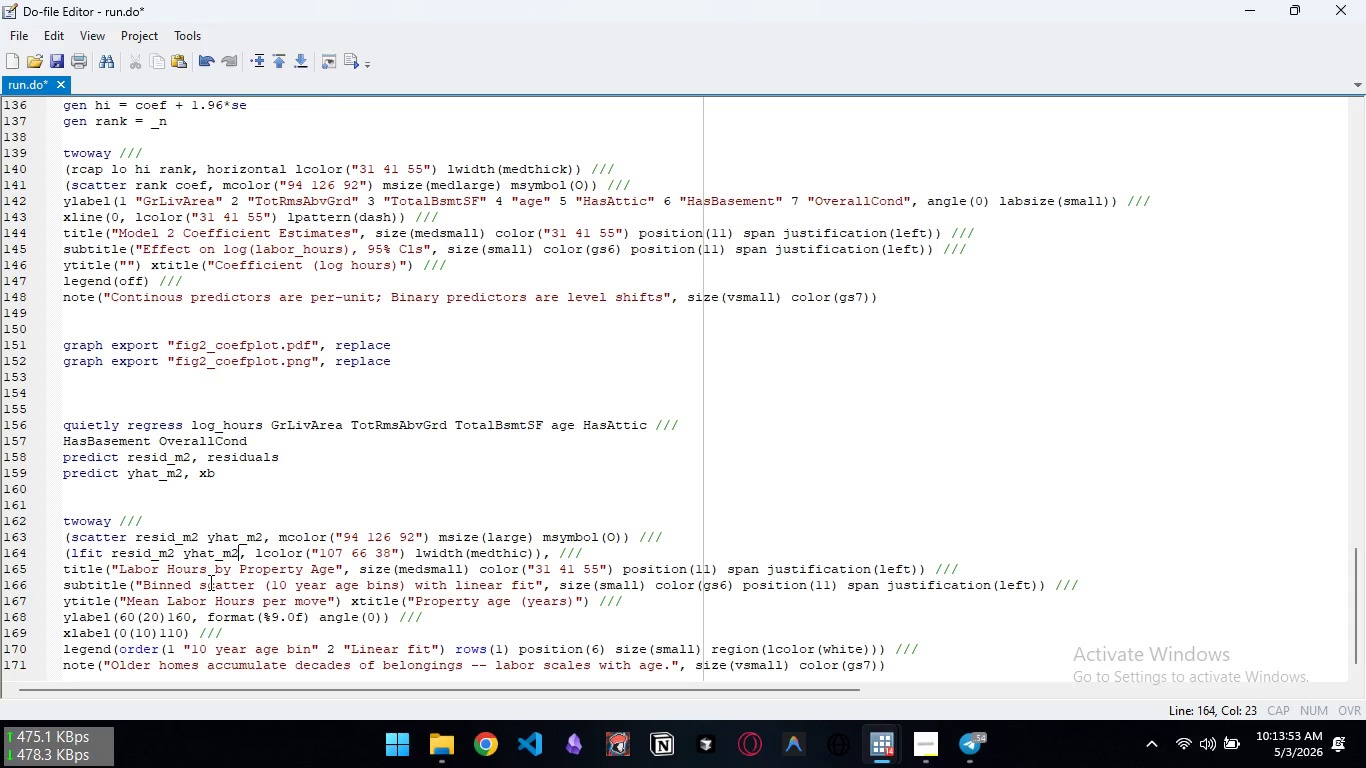 
scroll: coordinate [239, 556], scroll_direction: down, amount: 2.0
 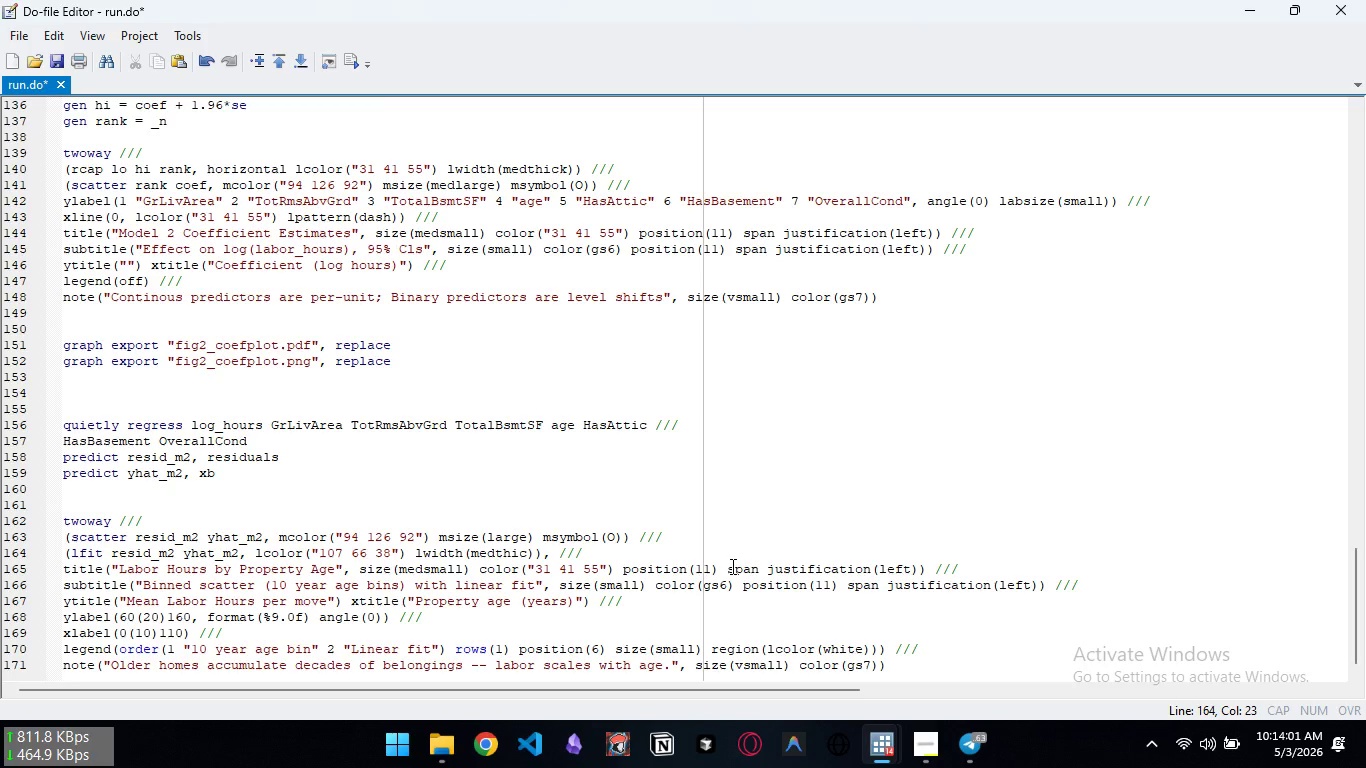 
left_click([676, 556])
 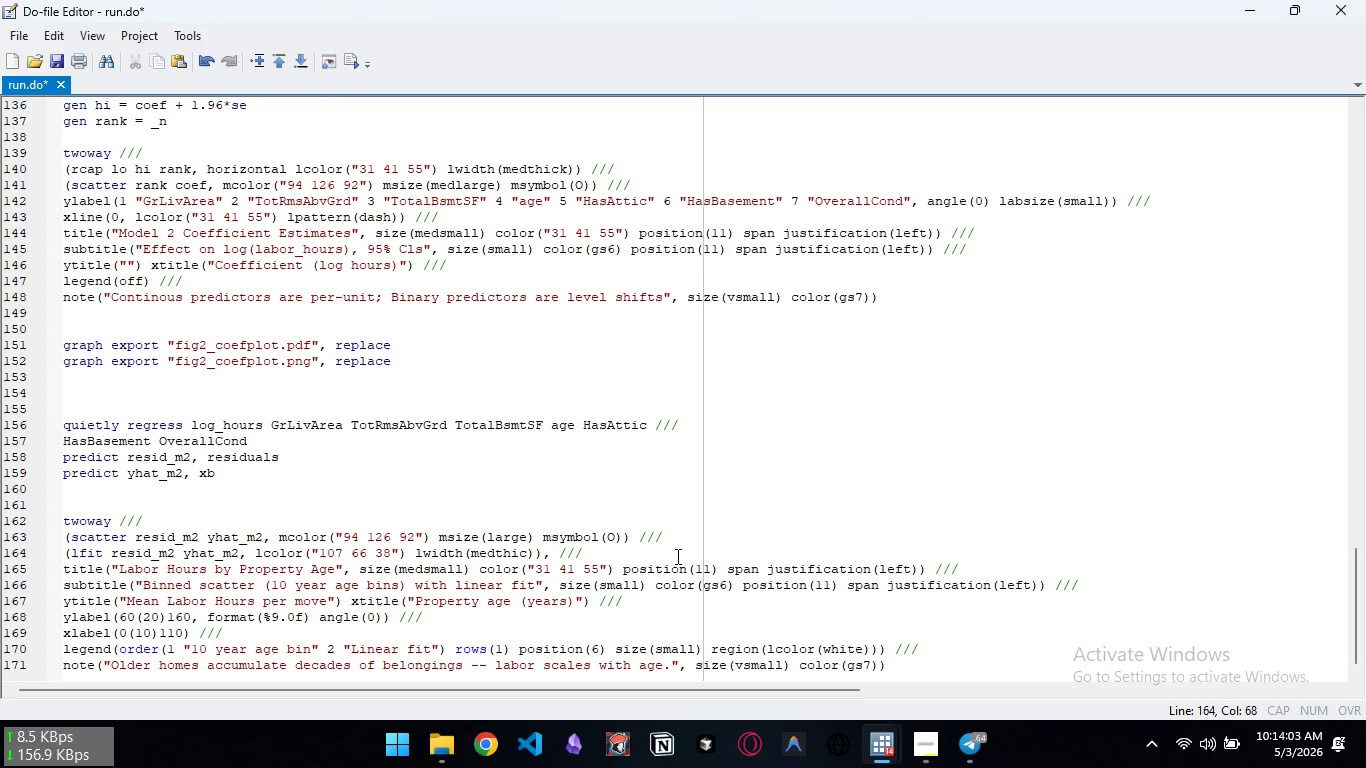 
key(Backspace)
 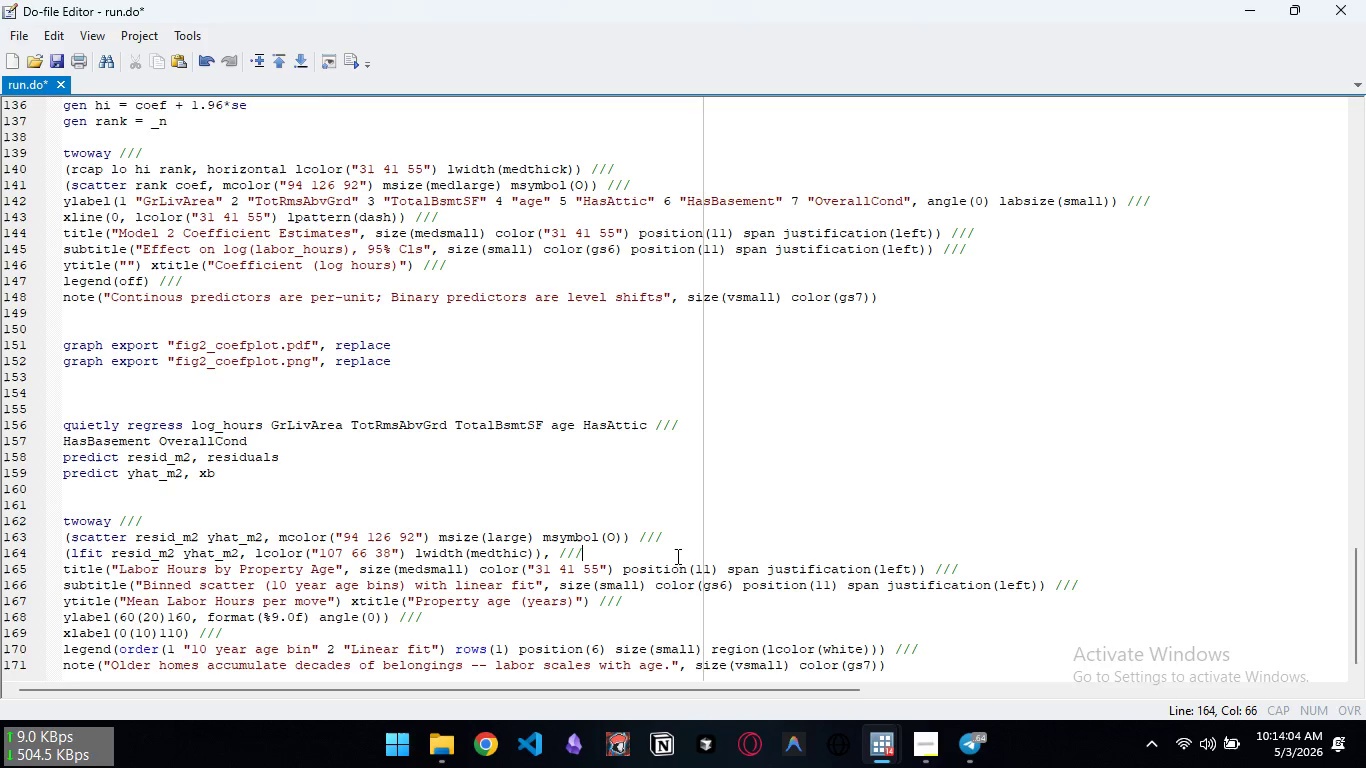 
key(Backspace)
 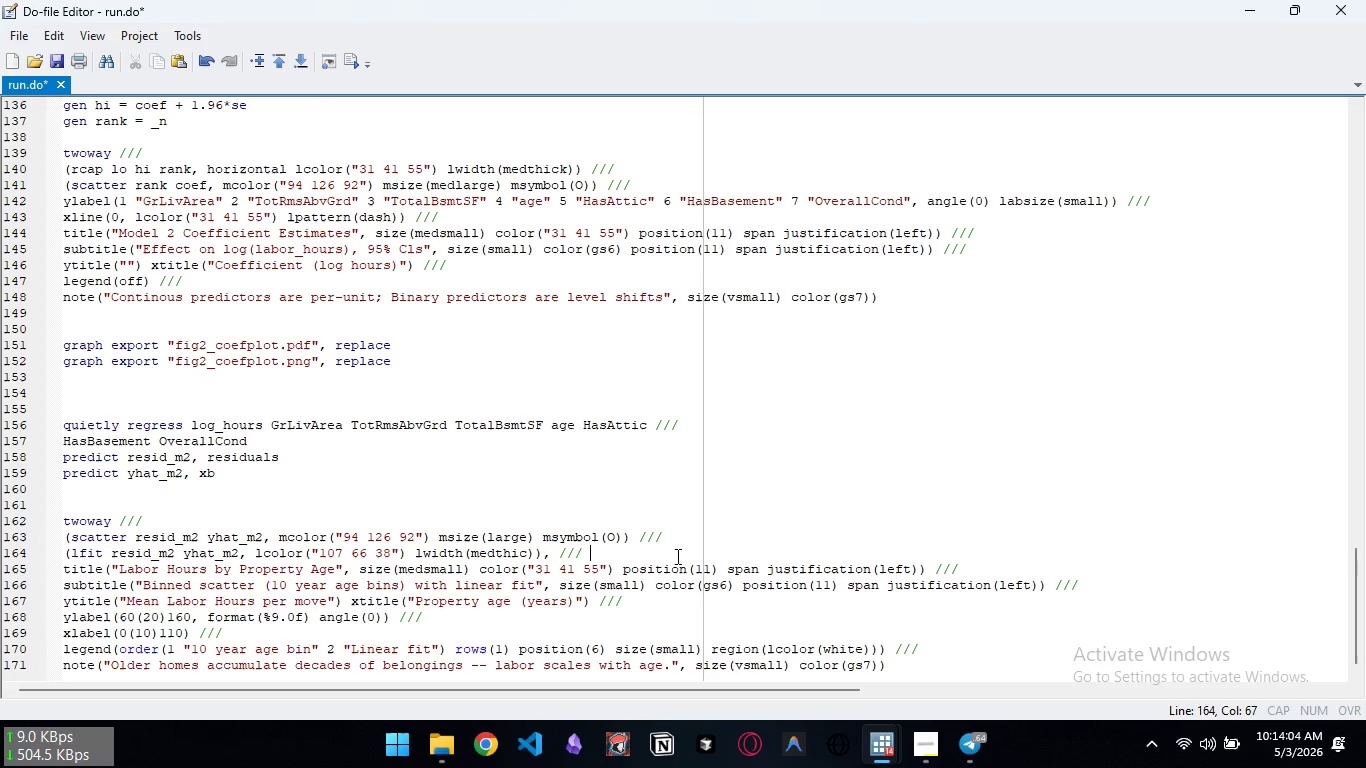 
key(Space)
 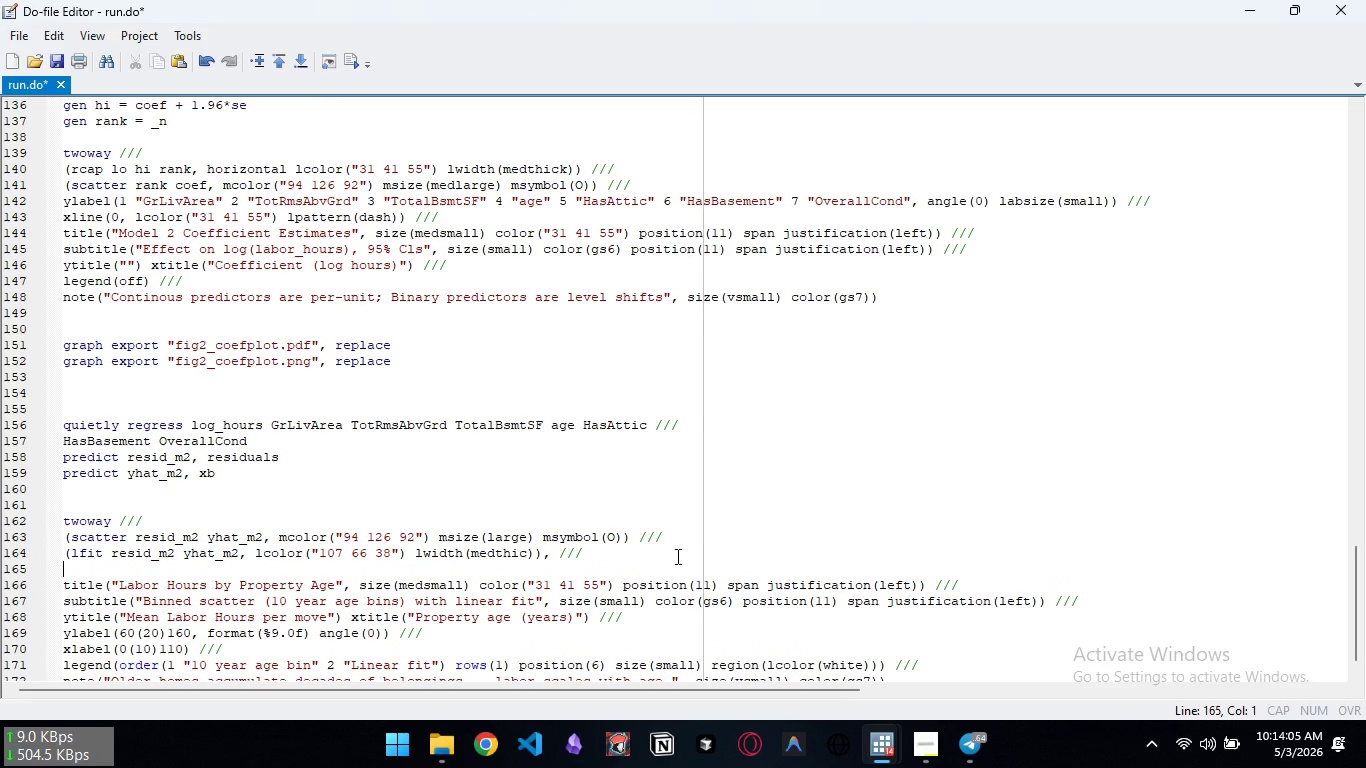 
key(Enter)
 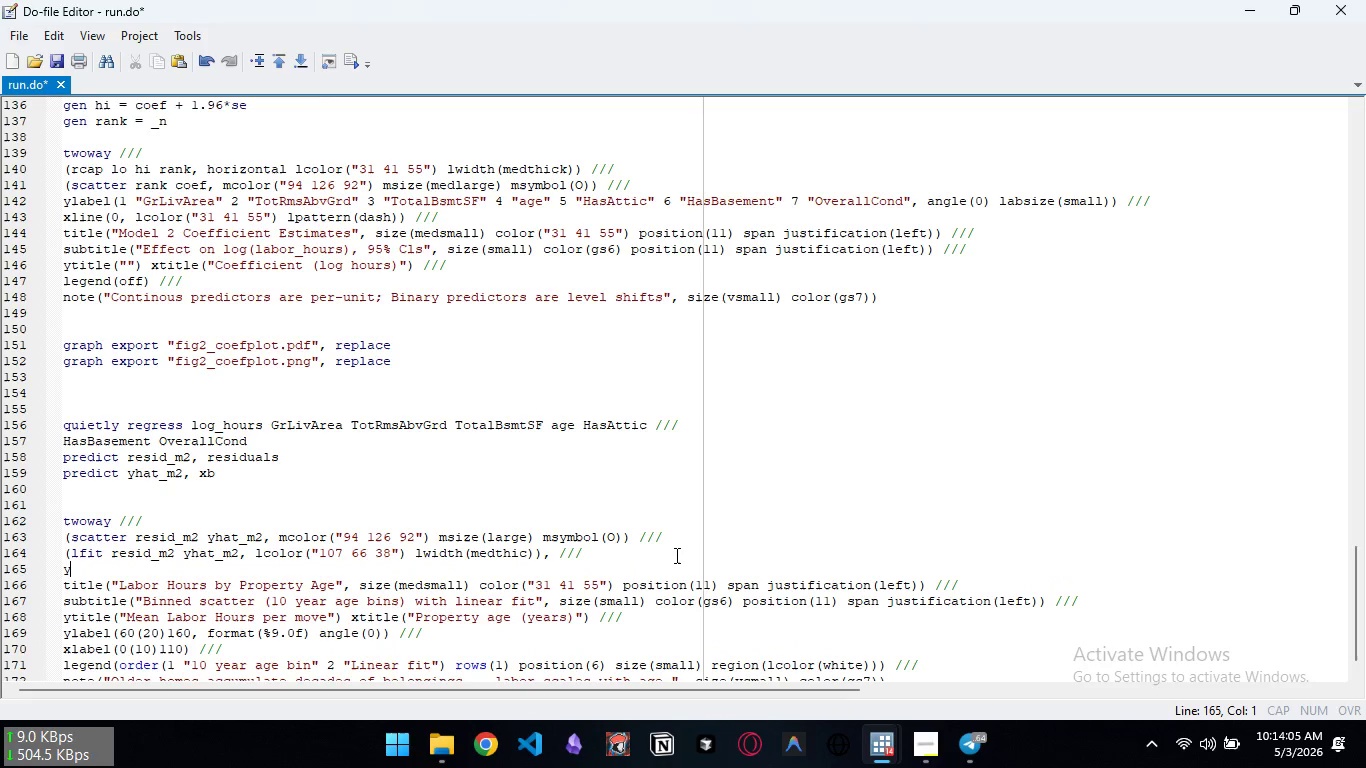 
type(ylin3)
key(Backspace)
type(e(0, lcolor("31 14)
key(Backspace)
key(Backspace)
type(41 55")
 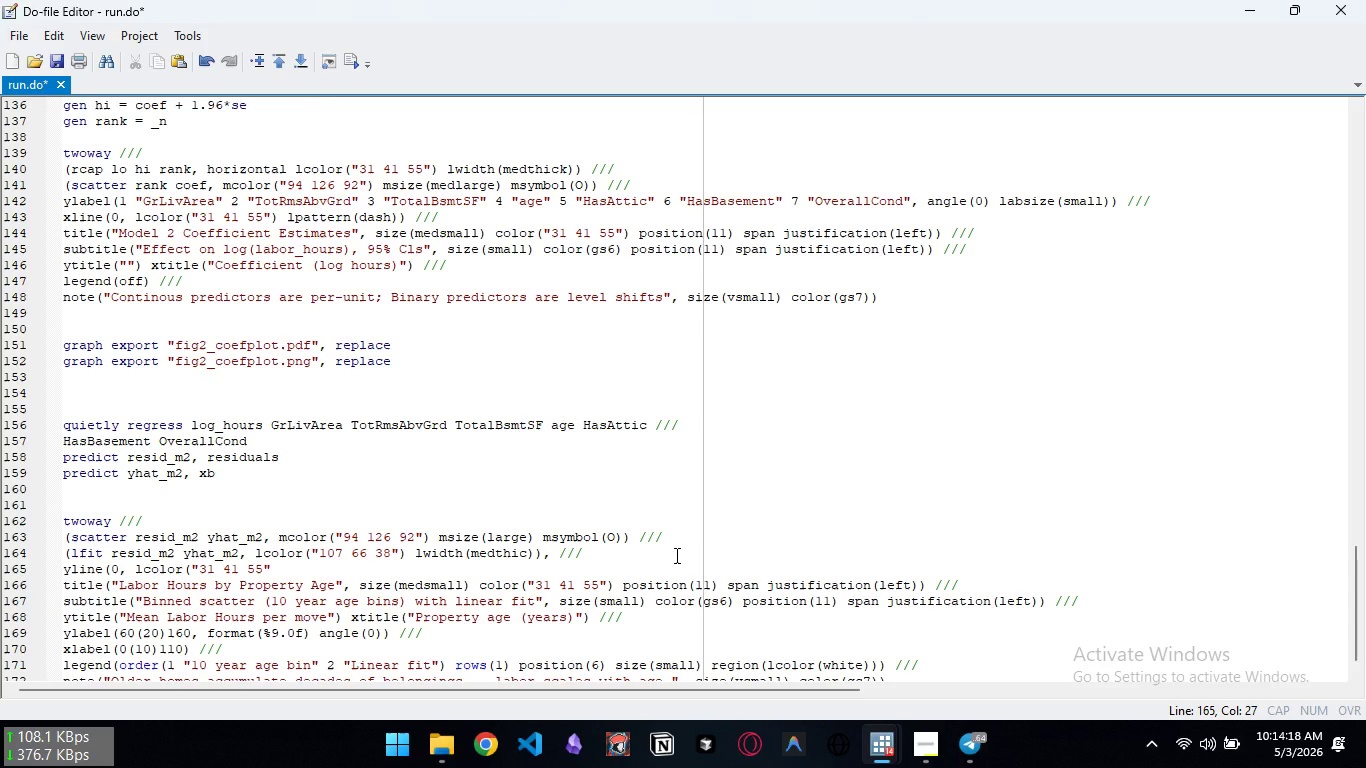 
hold_key(key=ShiftLeft, duration=0.62)
 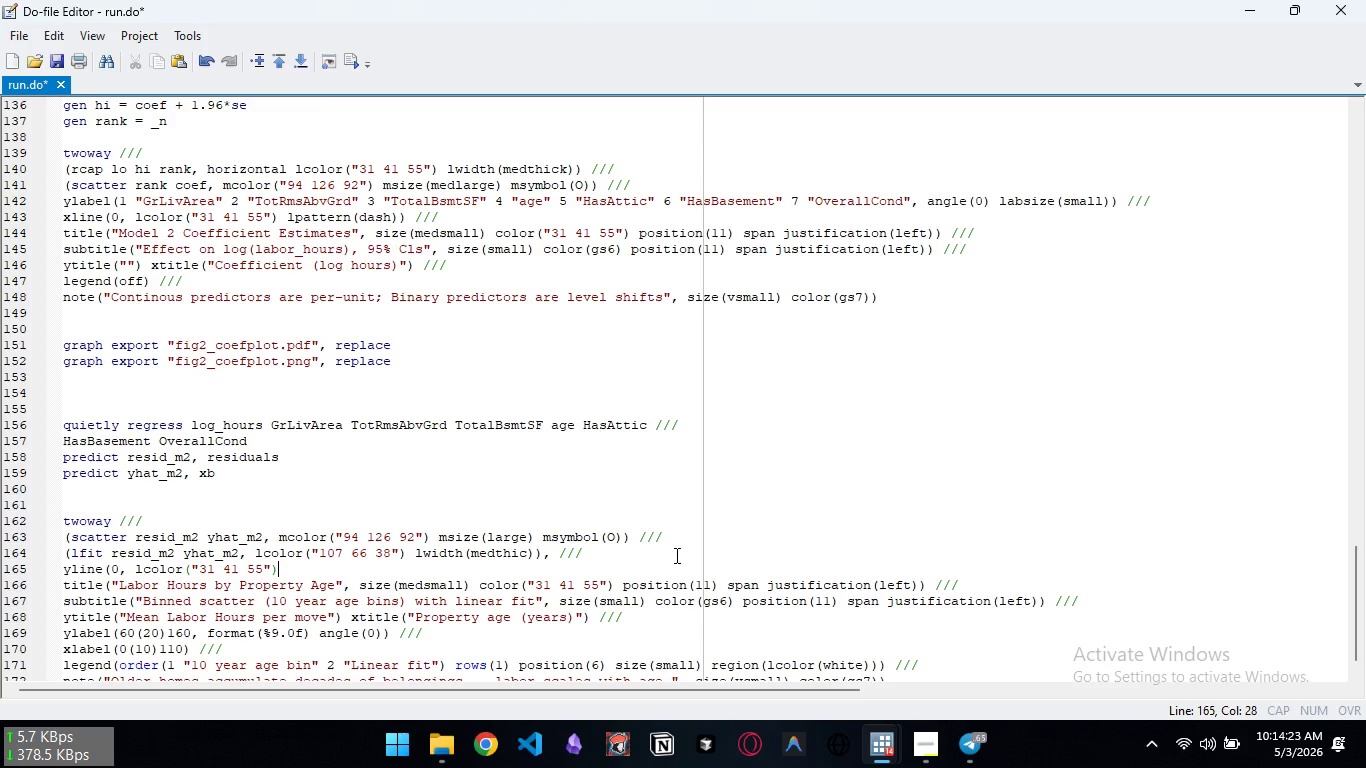 
type( l[)
key(Backspace)
type(pattern(dash)) ///)
 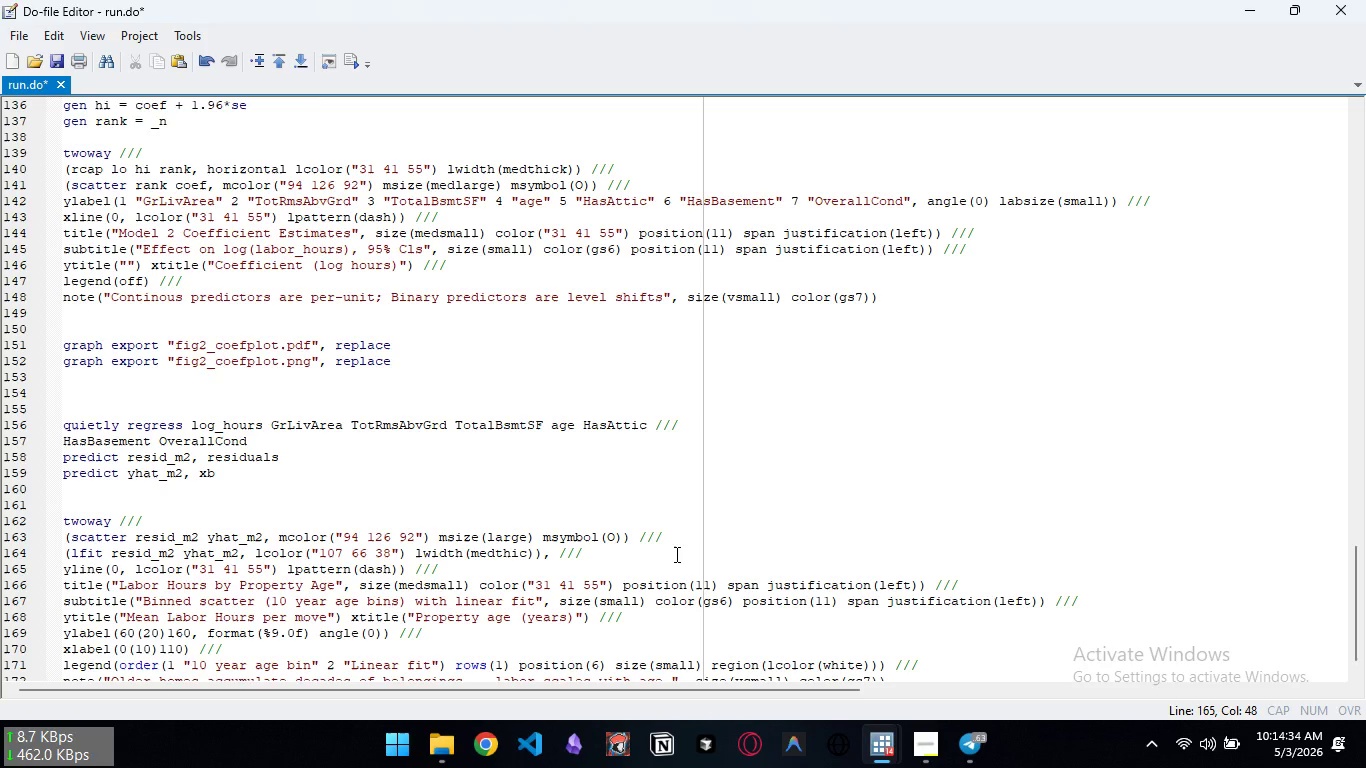 
key(ArrowDown)
 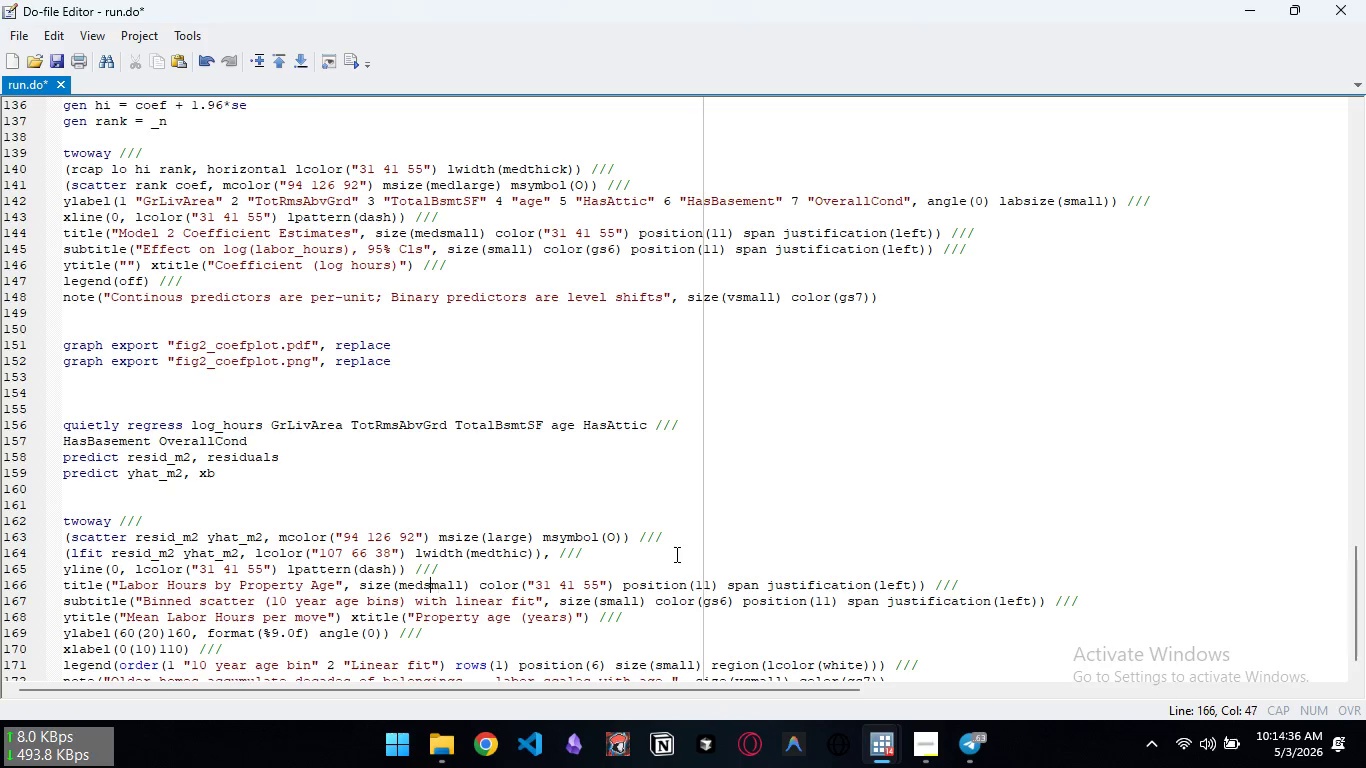 
key(ArrowLeft)
 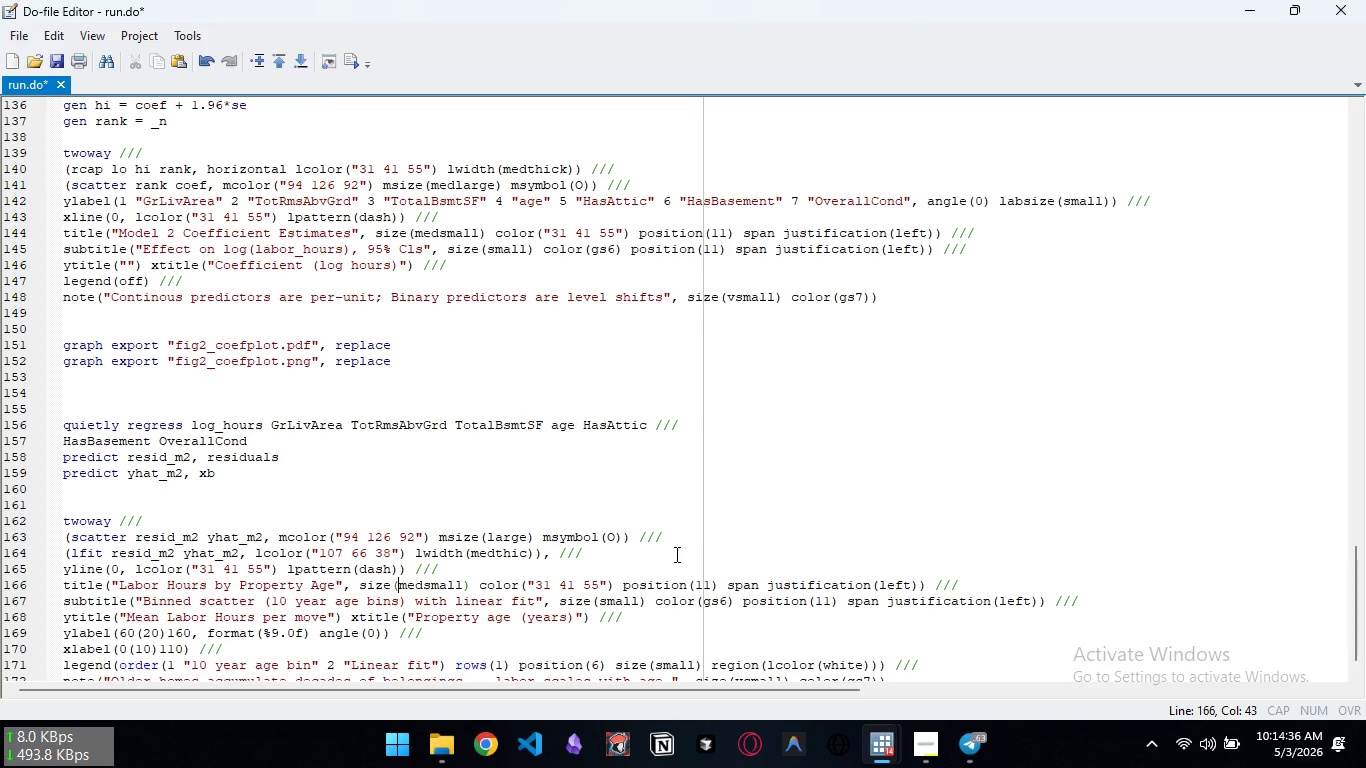 
key(Control+ArrowLeft)
 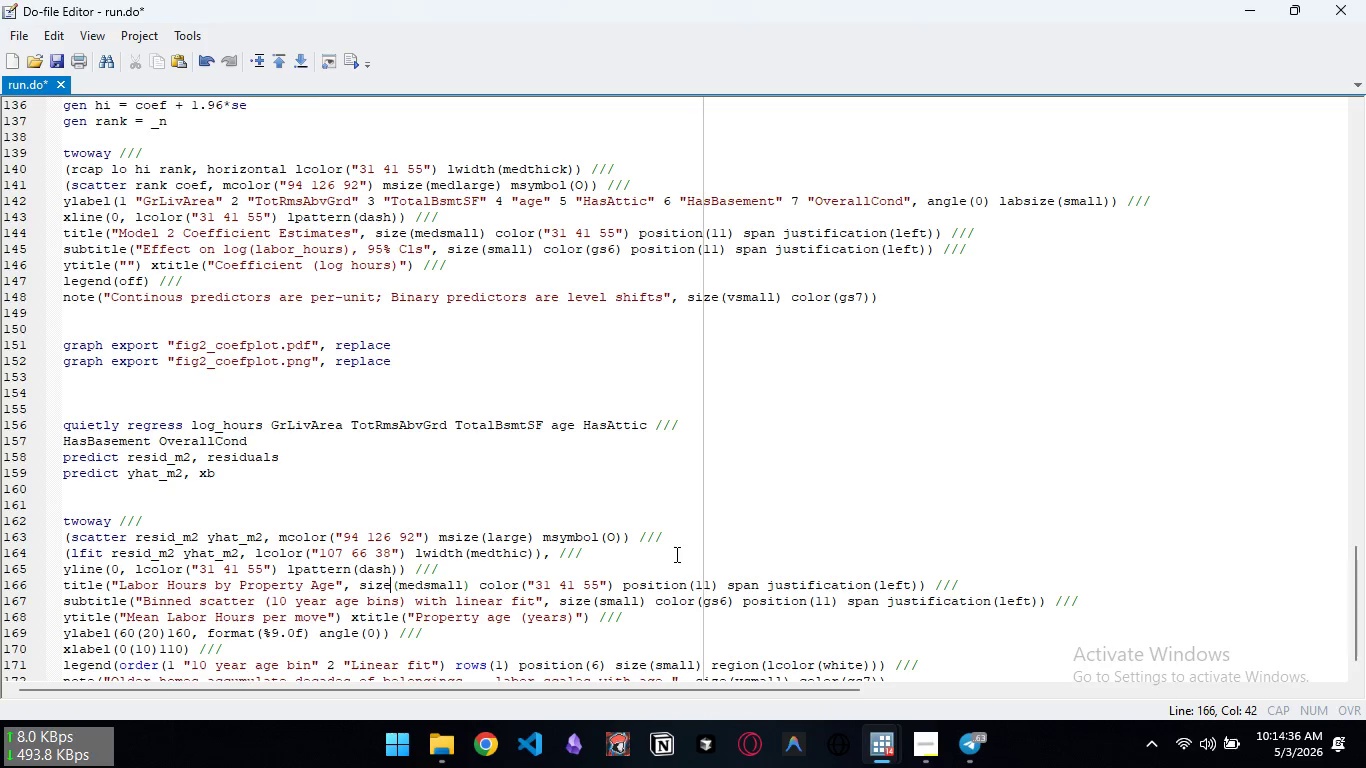 
key(Control+ArrowLeft)
 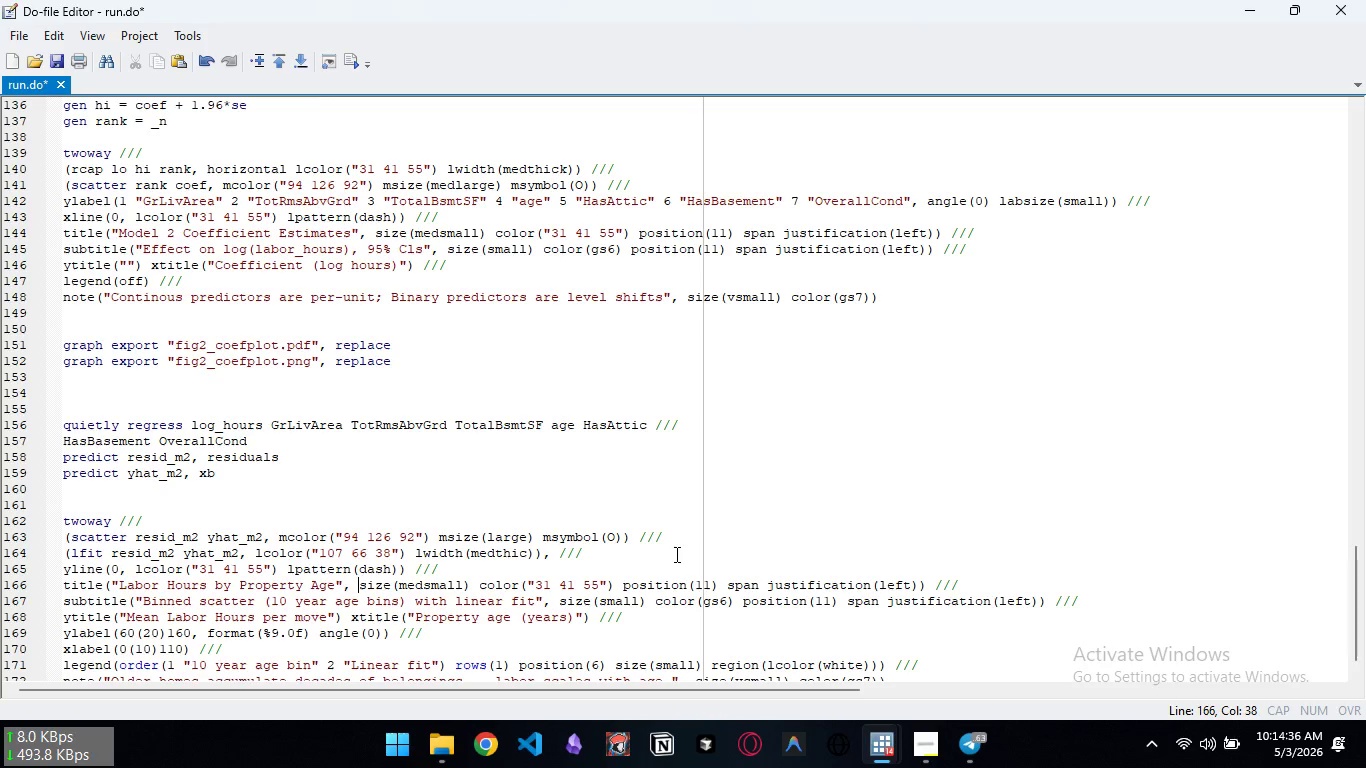 
key(Control+ArrowLeft)
 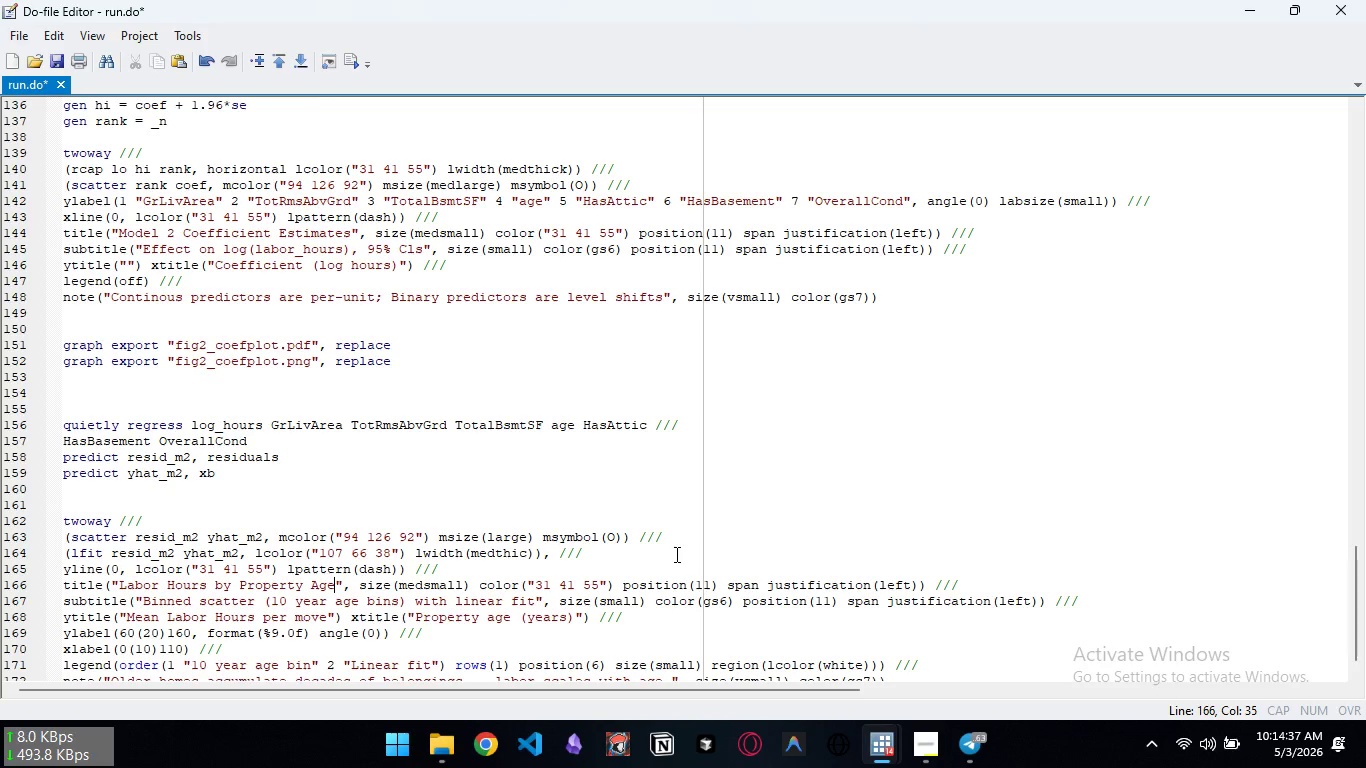 
key(Control+ArrowLeft)
 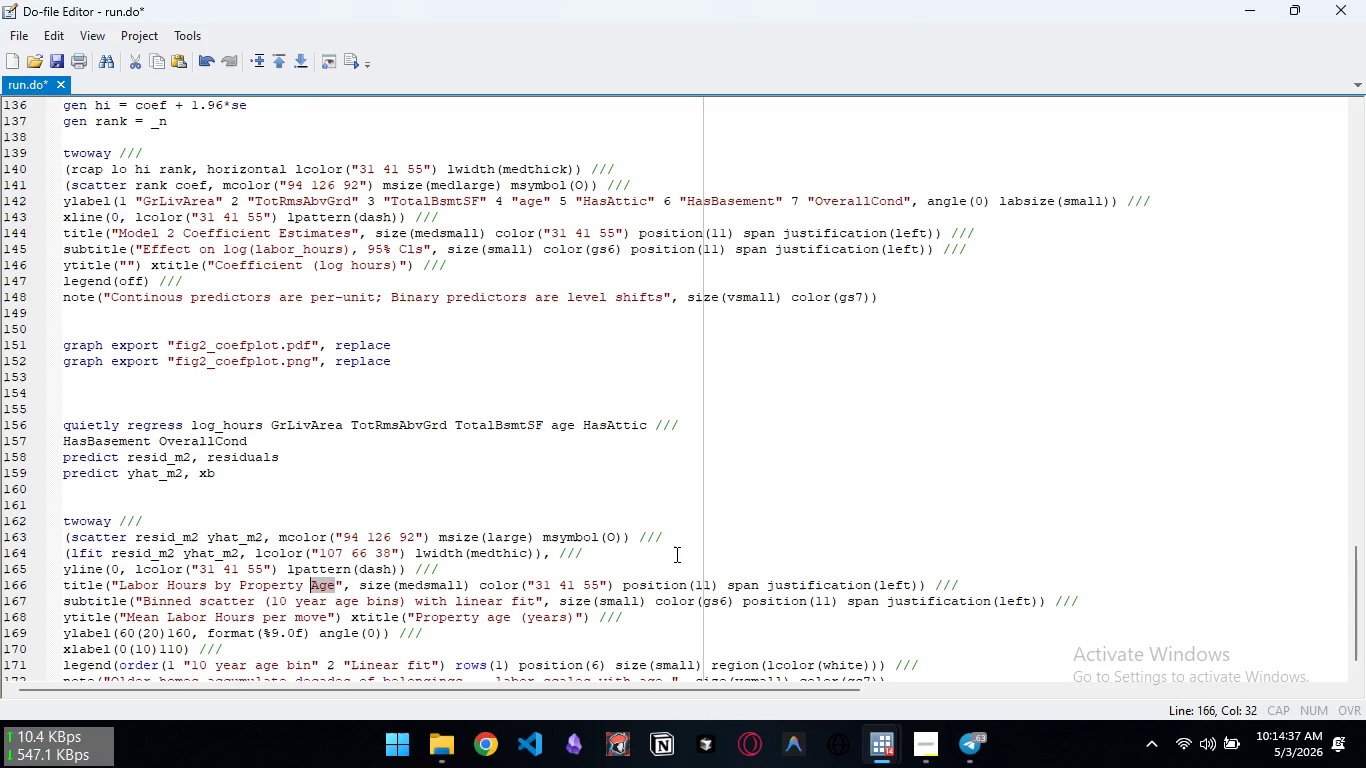 
key(Control+Shift+ArrowLeft)
 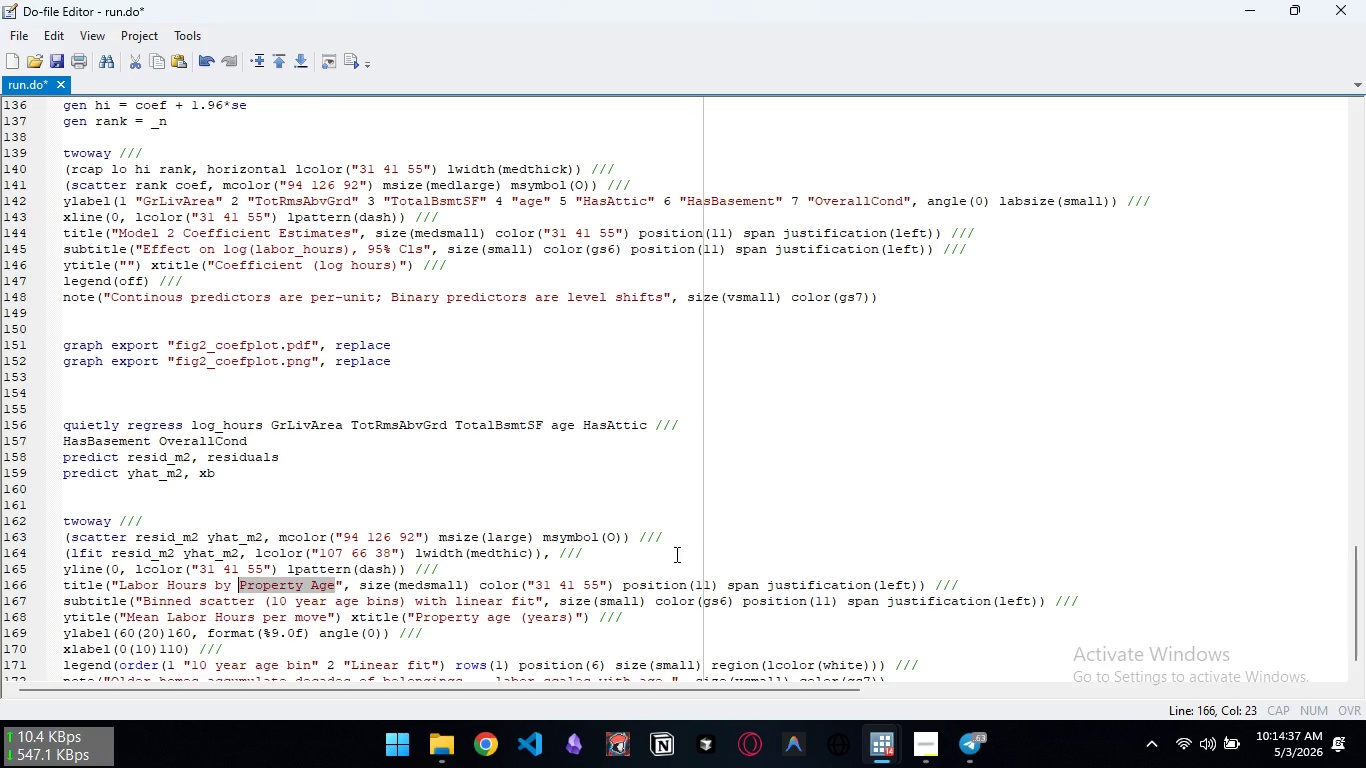 
key(Control+Shift+ArrowLeft)
 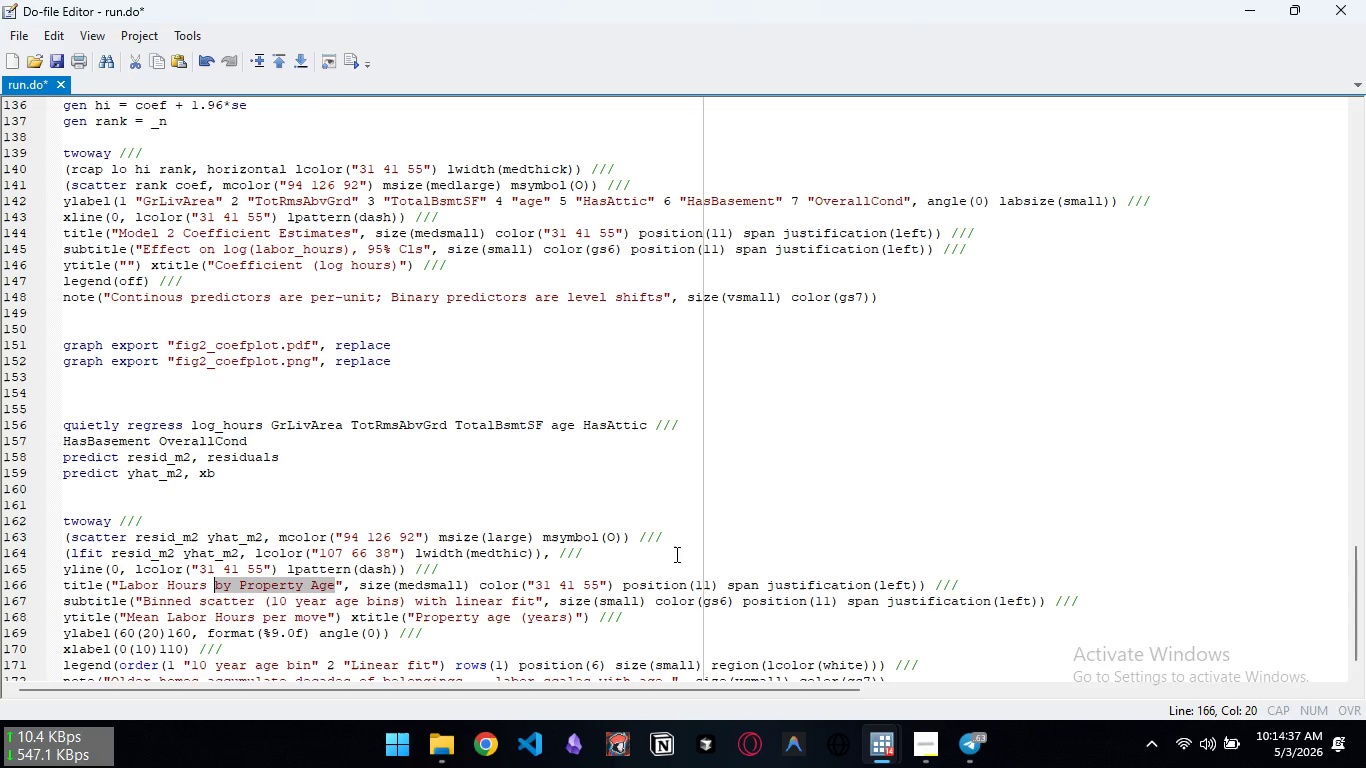 
key(Control+Shift+ArrowLeft)
 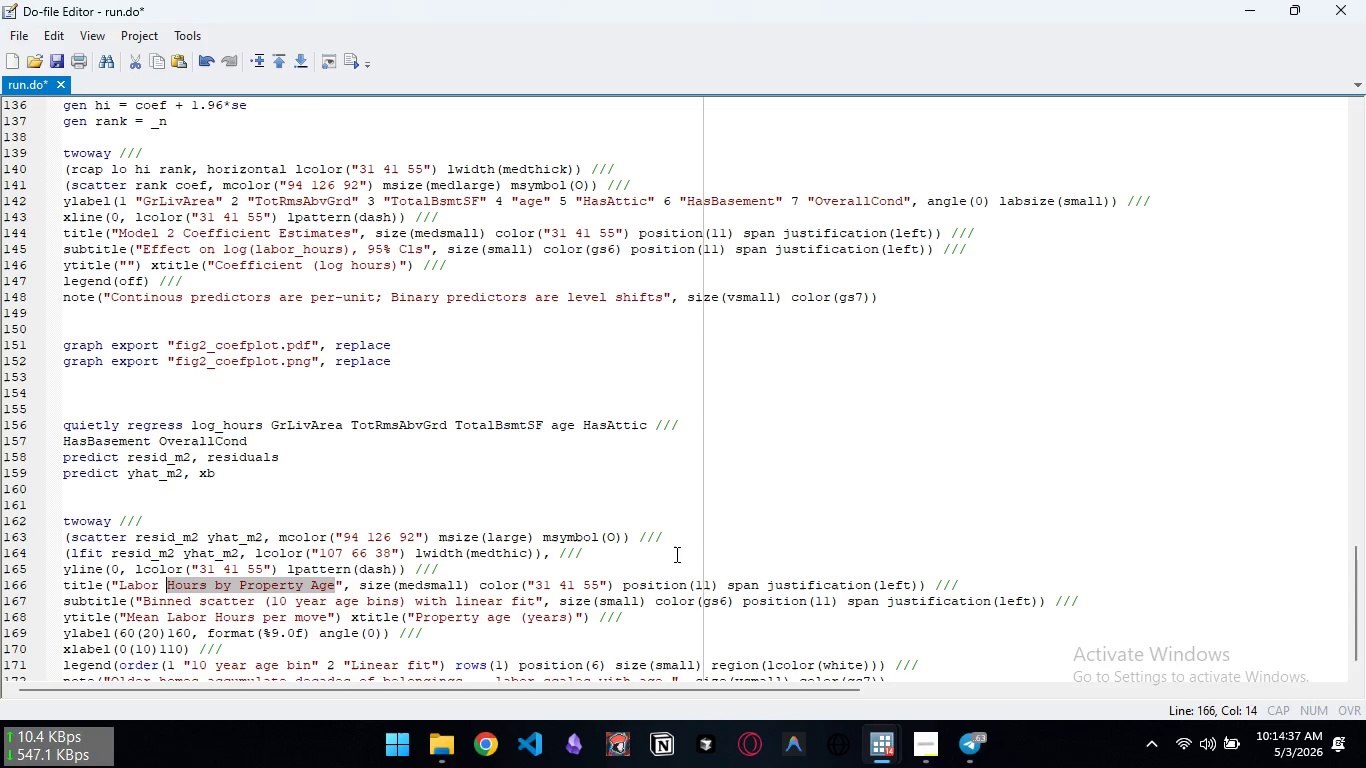 
key(Control+Shift+ArrowLeft)
 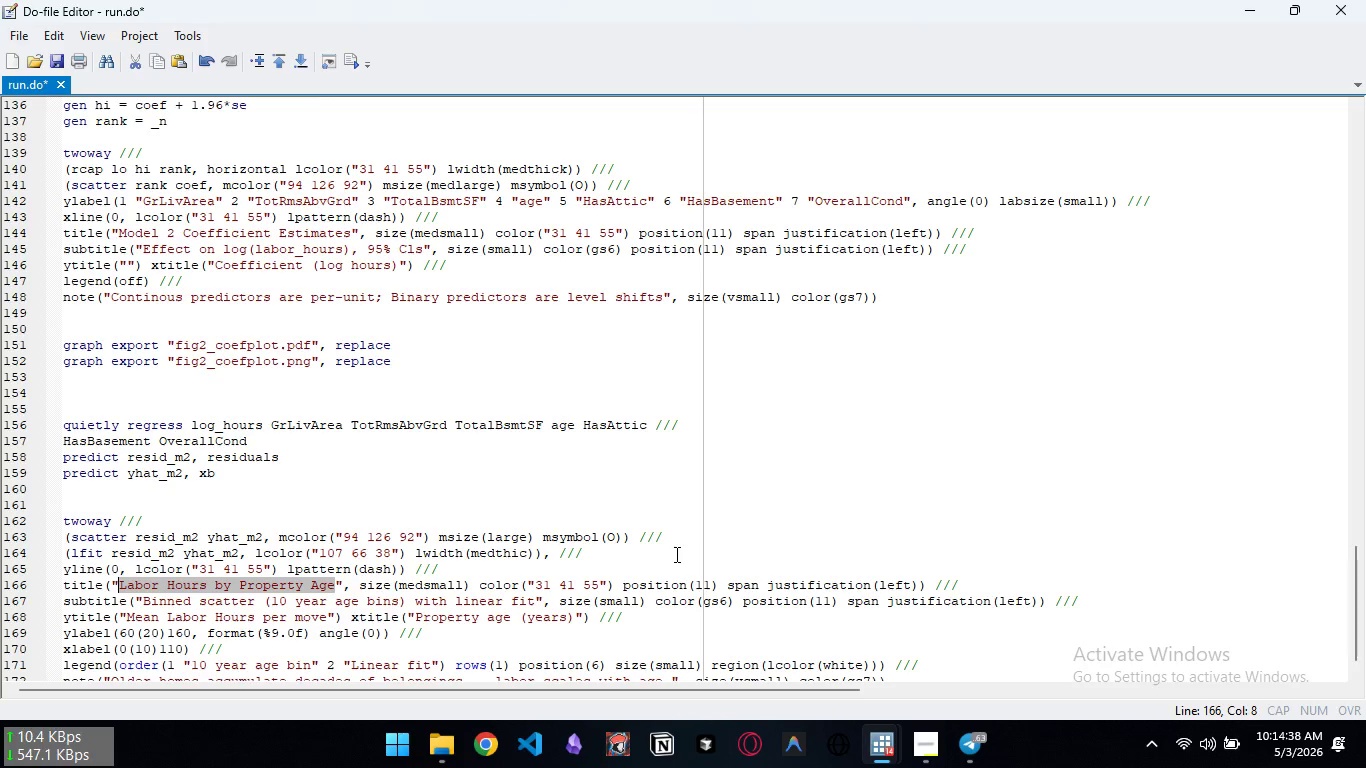 
key(Control+Shift+ArrowLeft)
 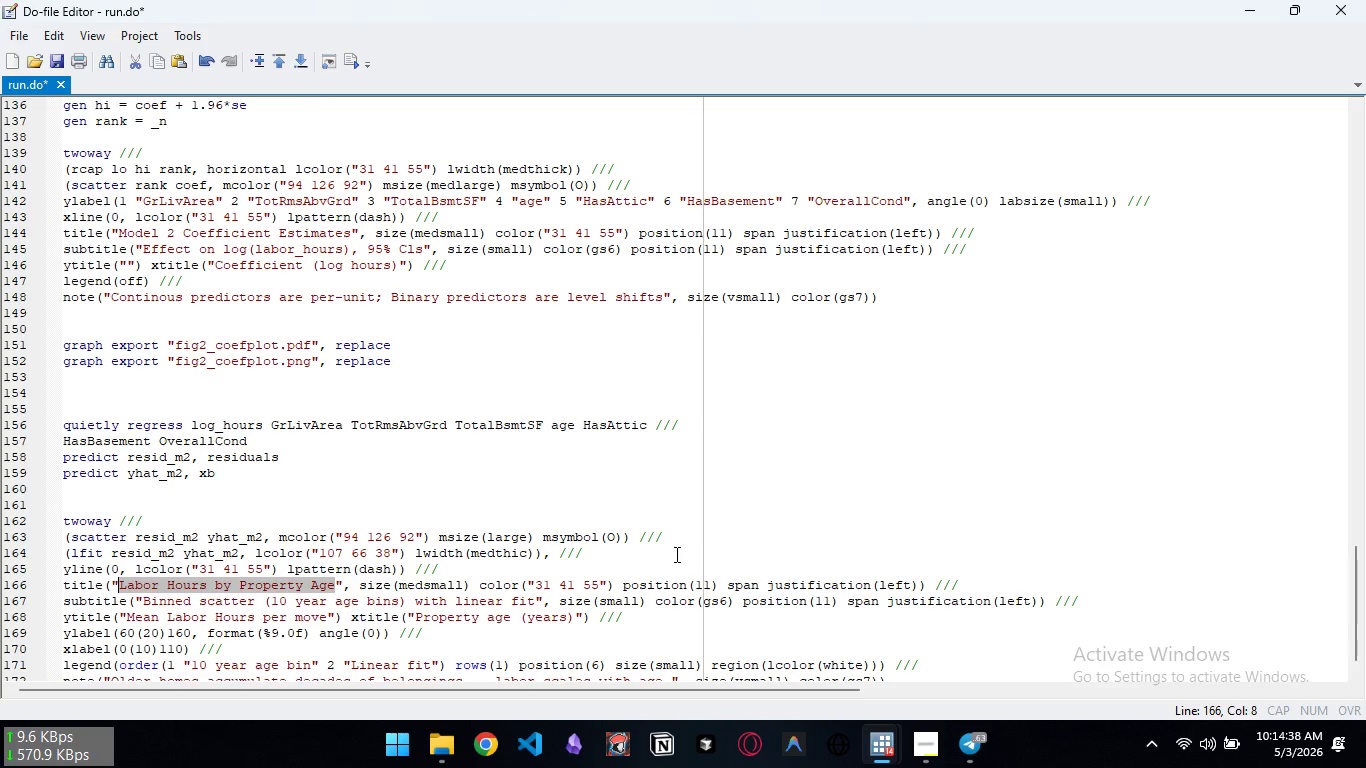 
type(Residual Diagnostic Plot)
 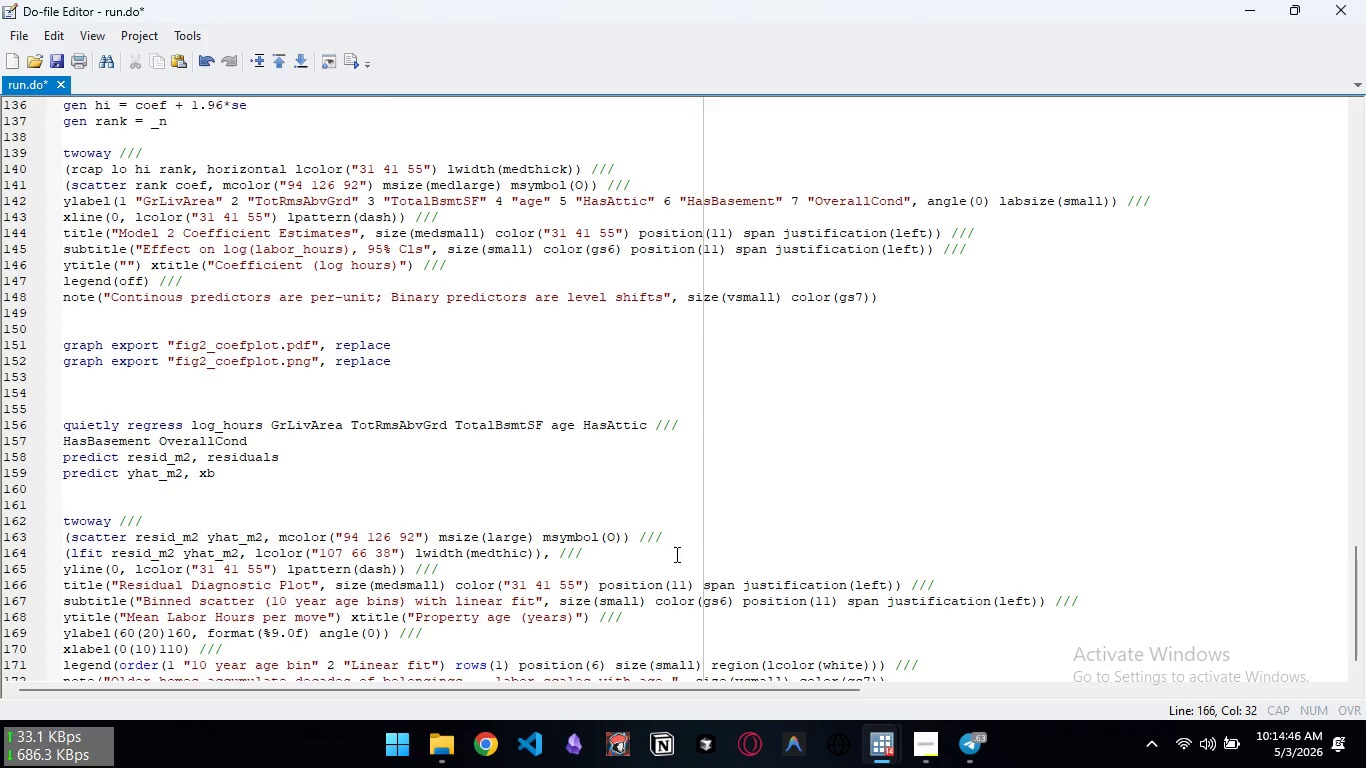 
hold_key(key=ArrowRight, duration=0.42)
 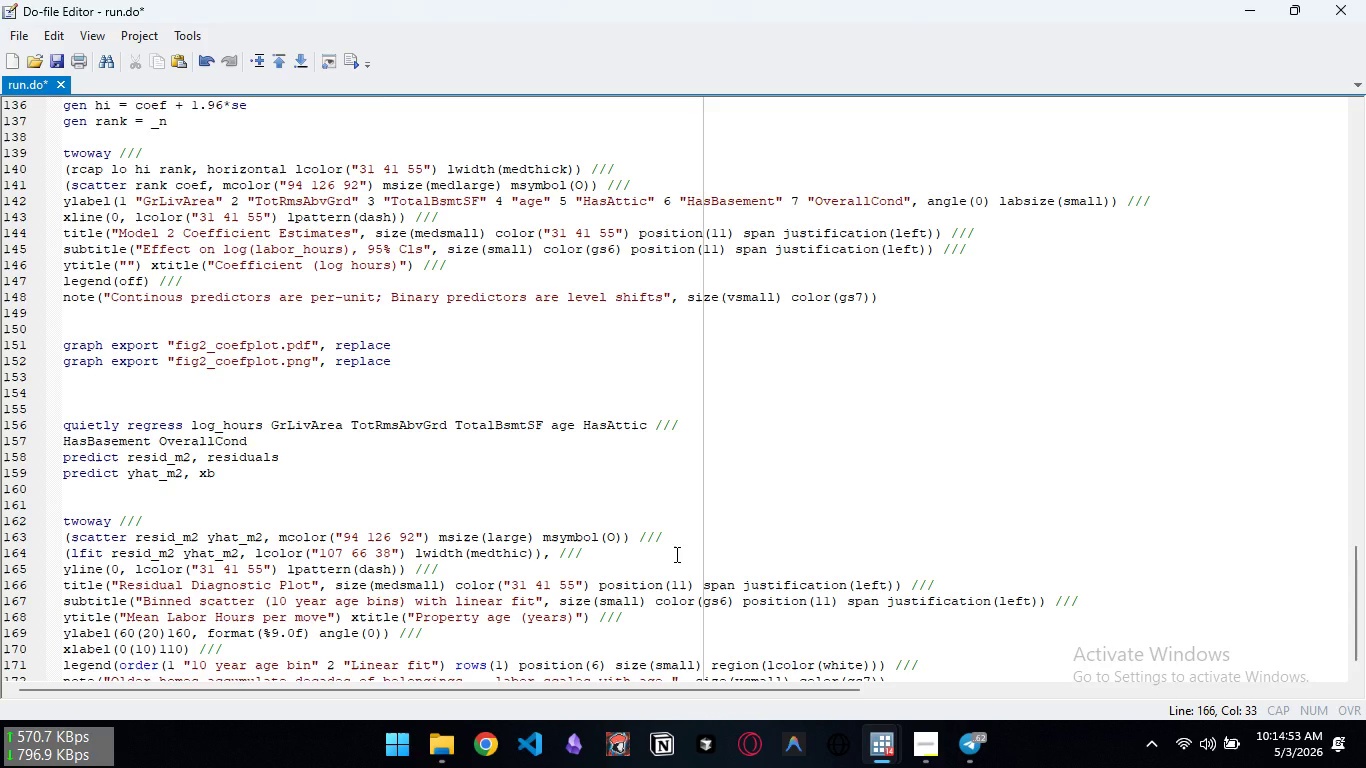 
key(ArrowDown)
 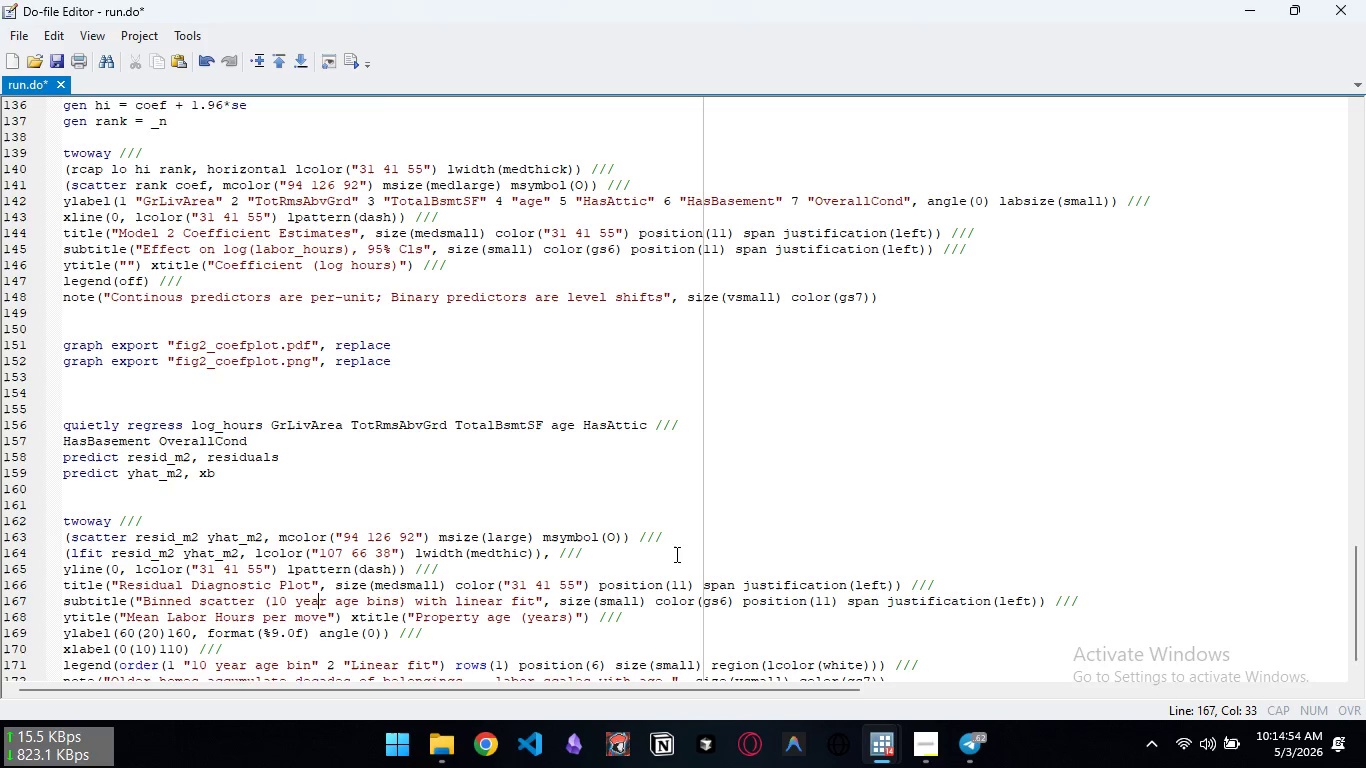 
key(Control+ArrowRight)
 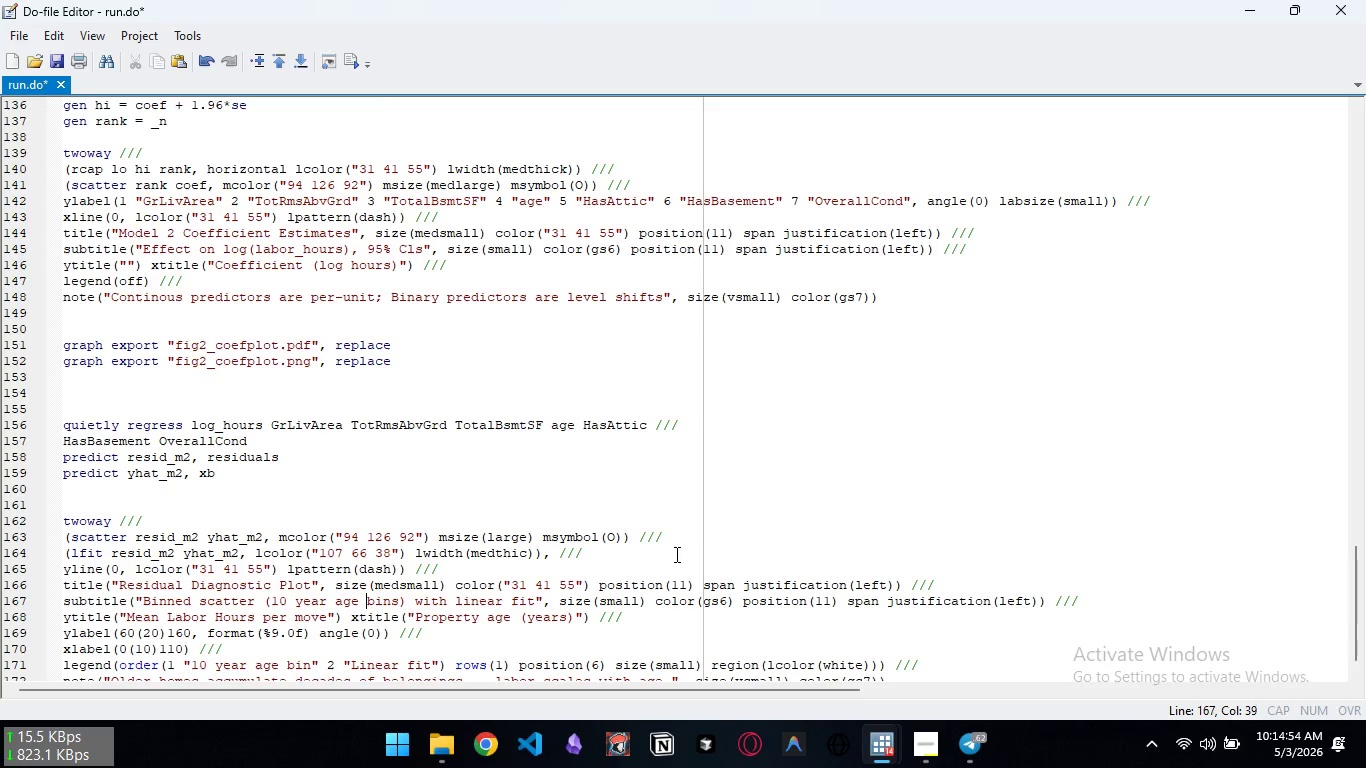 
key(Control+ArrowRight)
 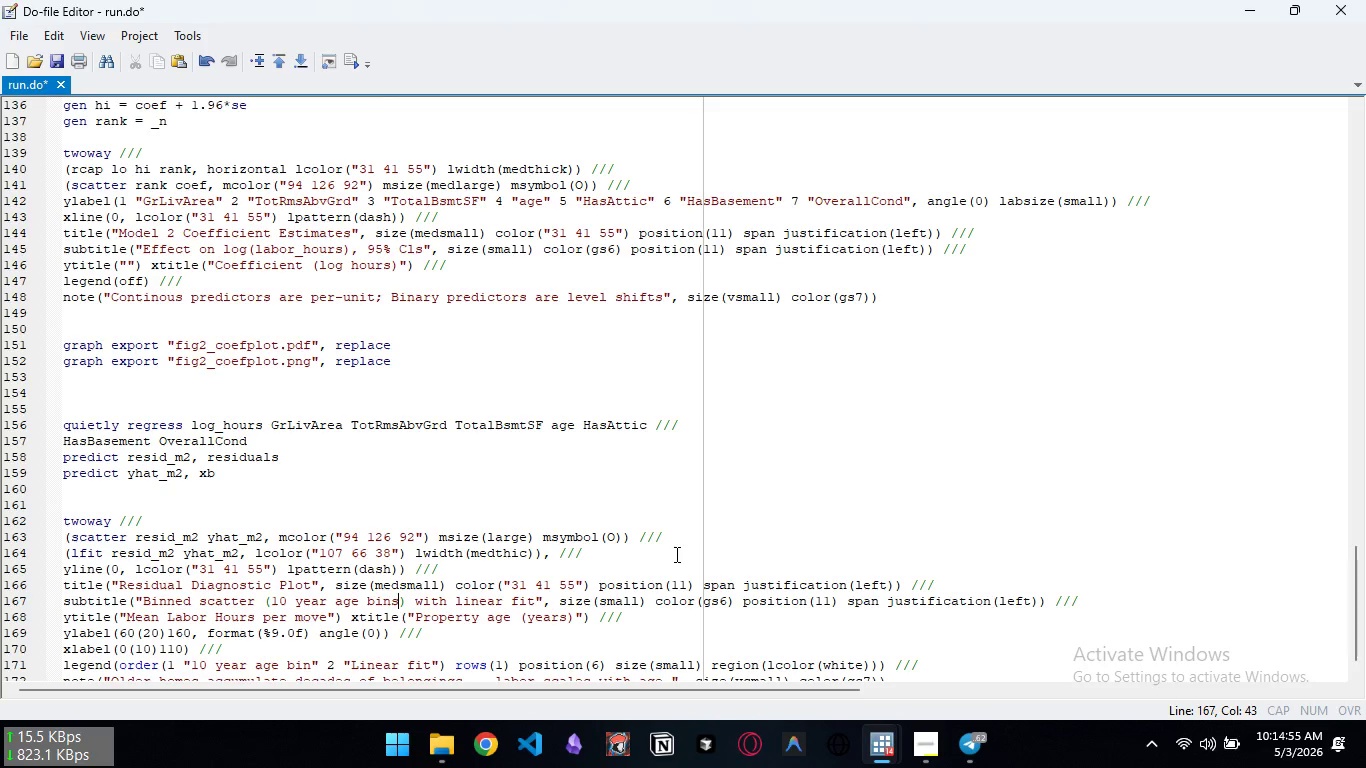 
key(Control+ArrowRight)
 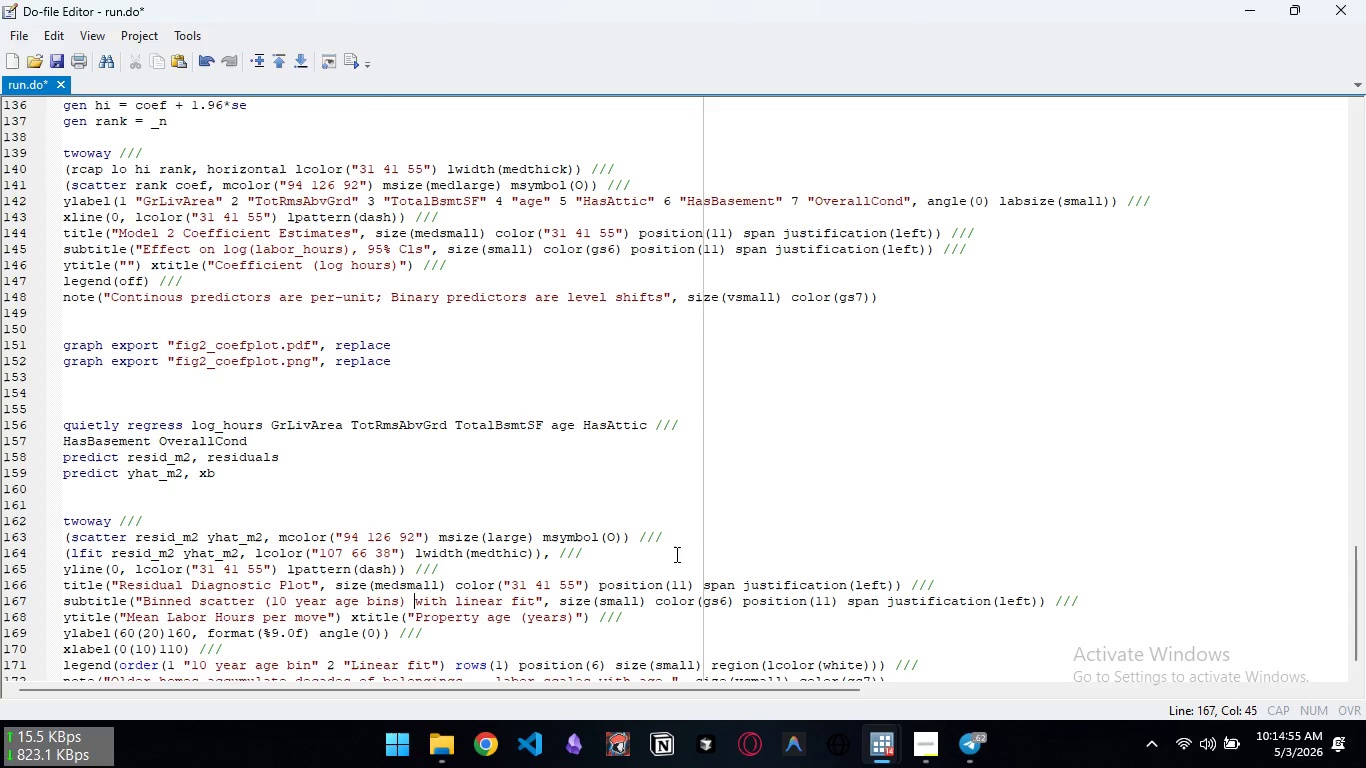 
key(Control+ArrowRight)
 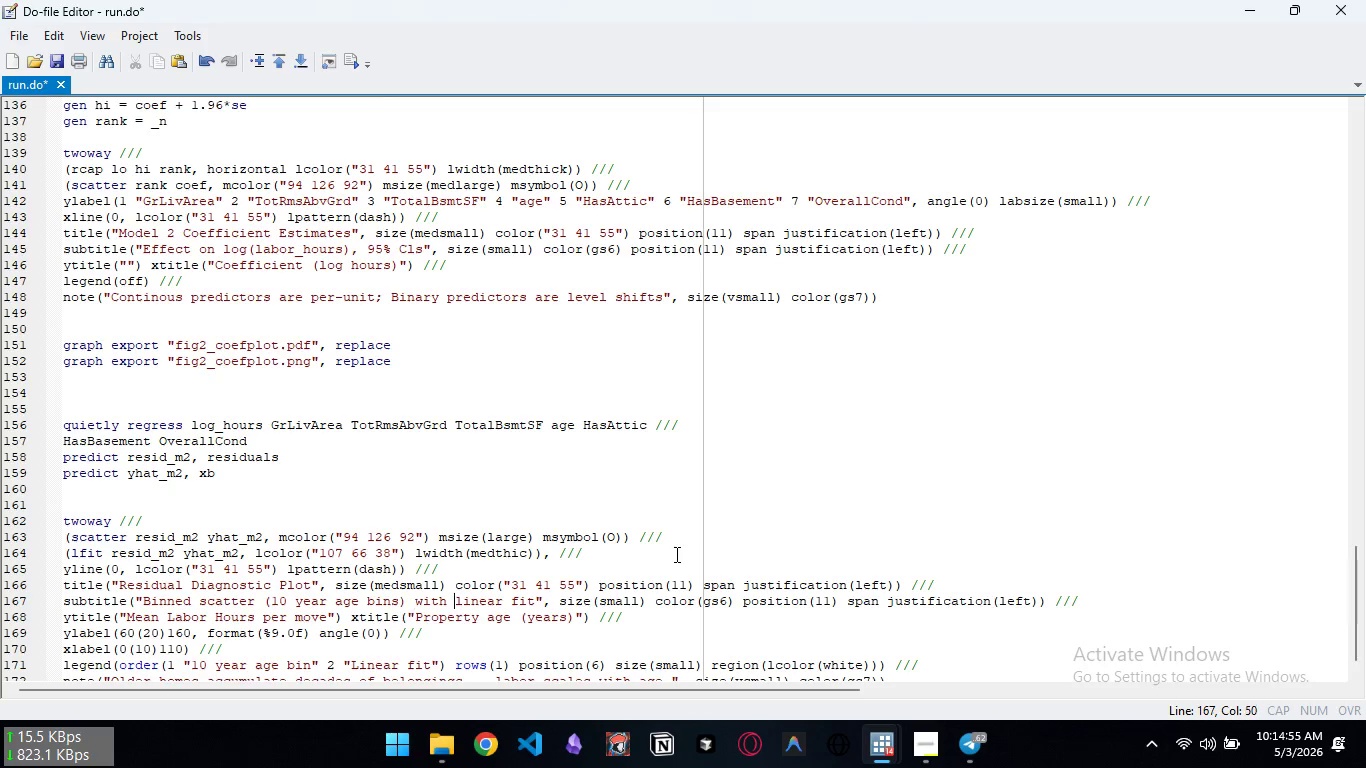 
key(Control+ArrowRight)
 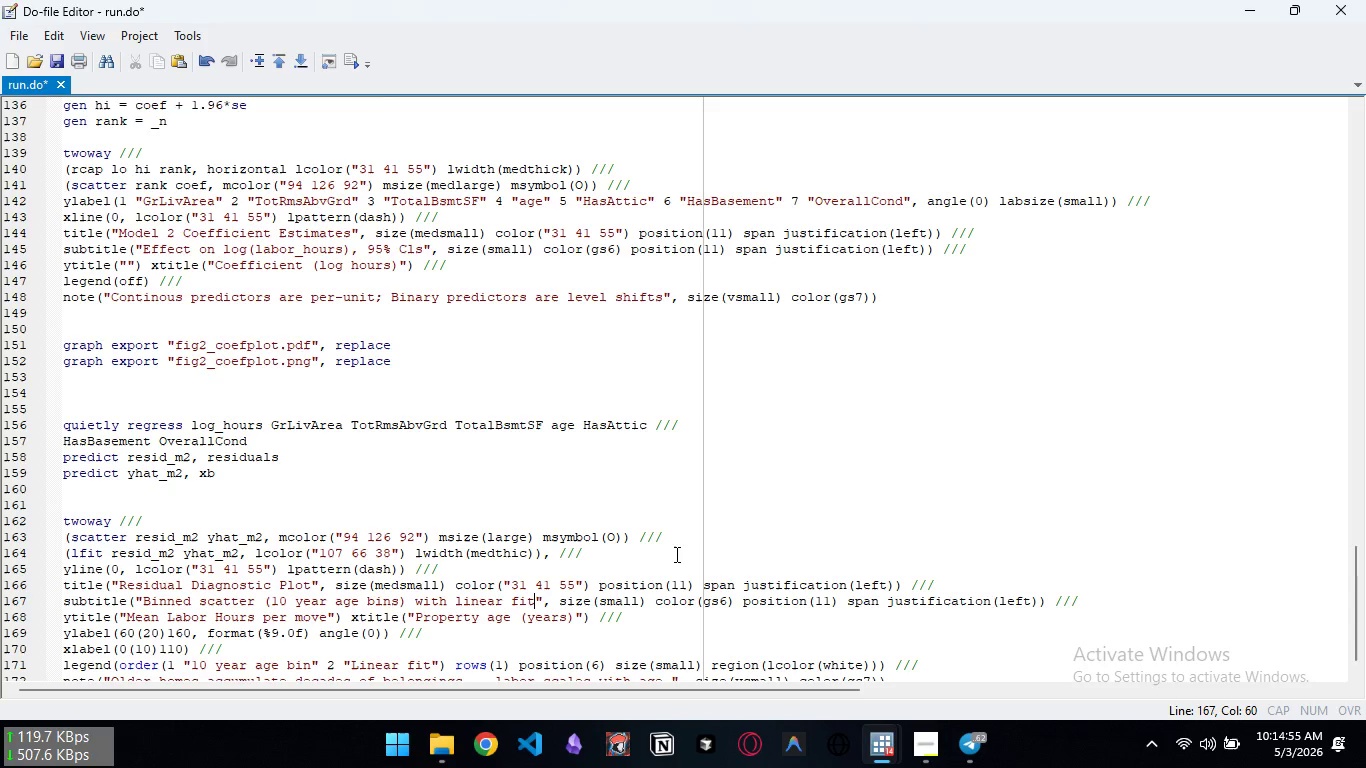 
key(Control+ArrowRight)
 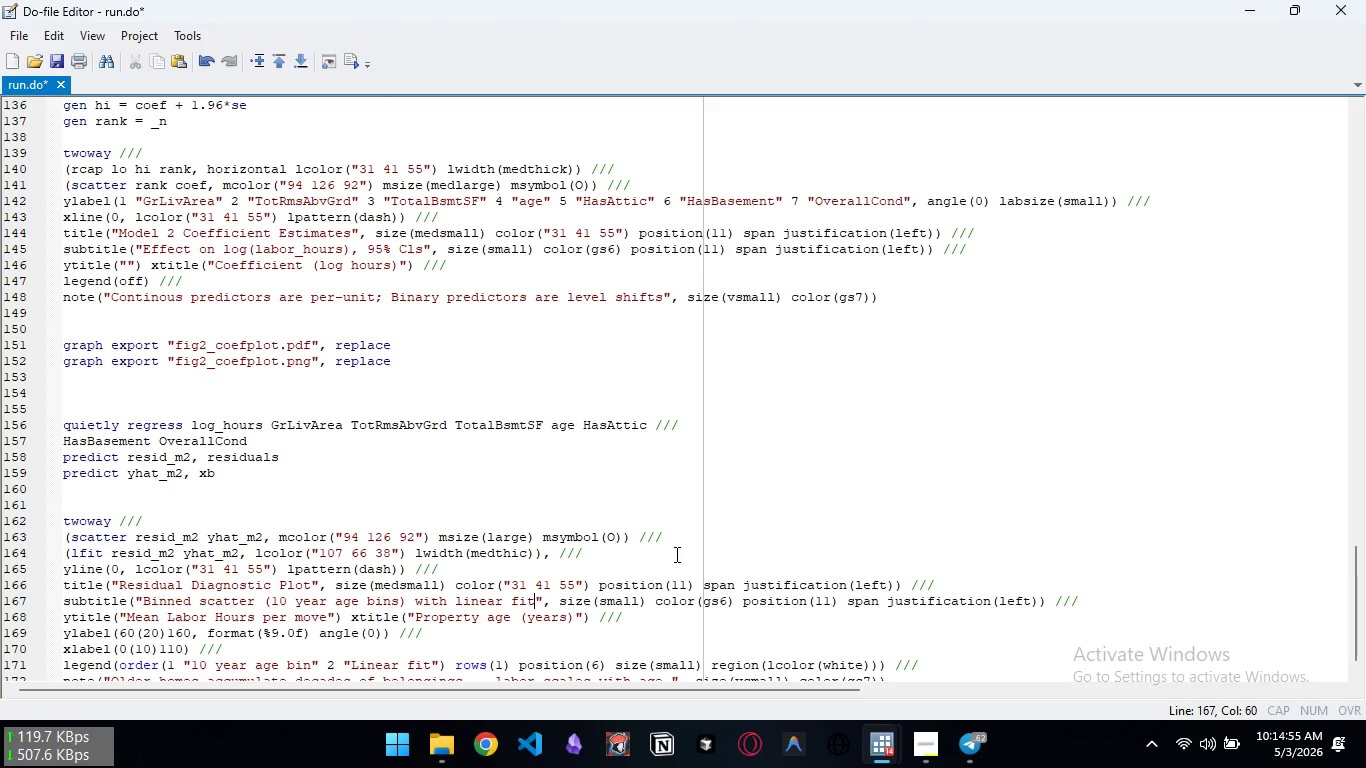 
key(Control+ArrowRight)
 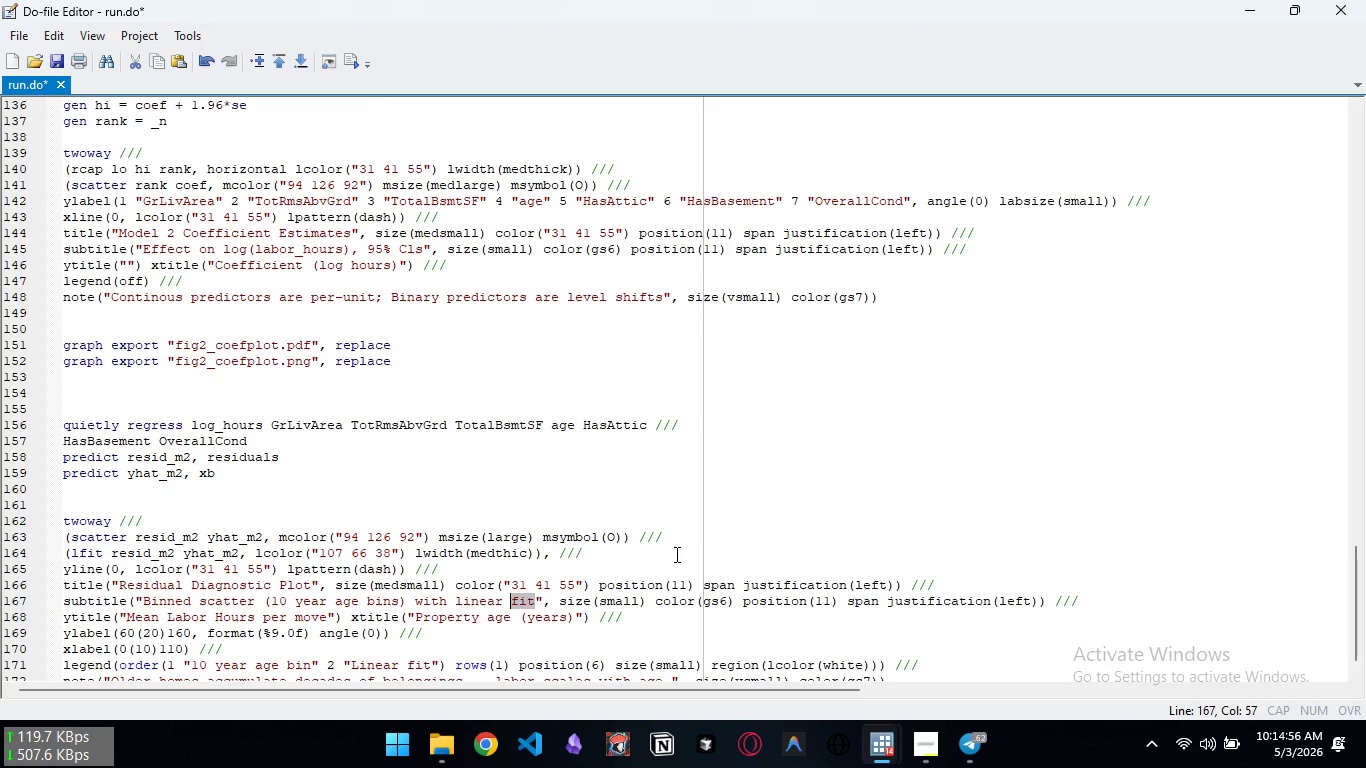 
key(Control+Shift+ArrowLeft)
 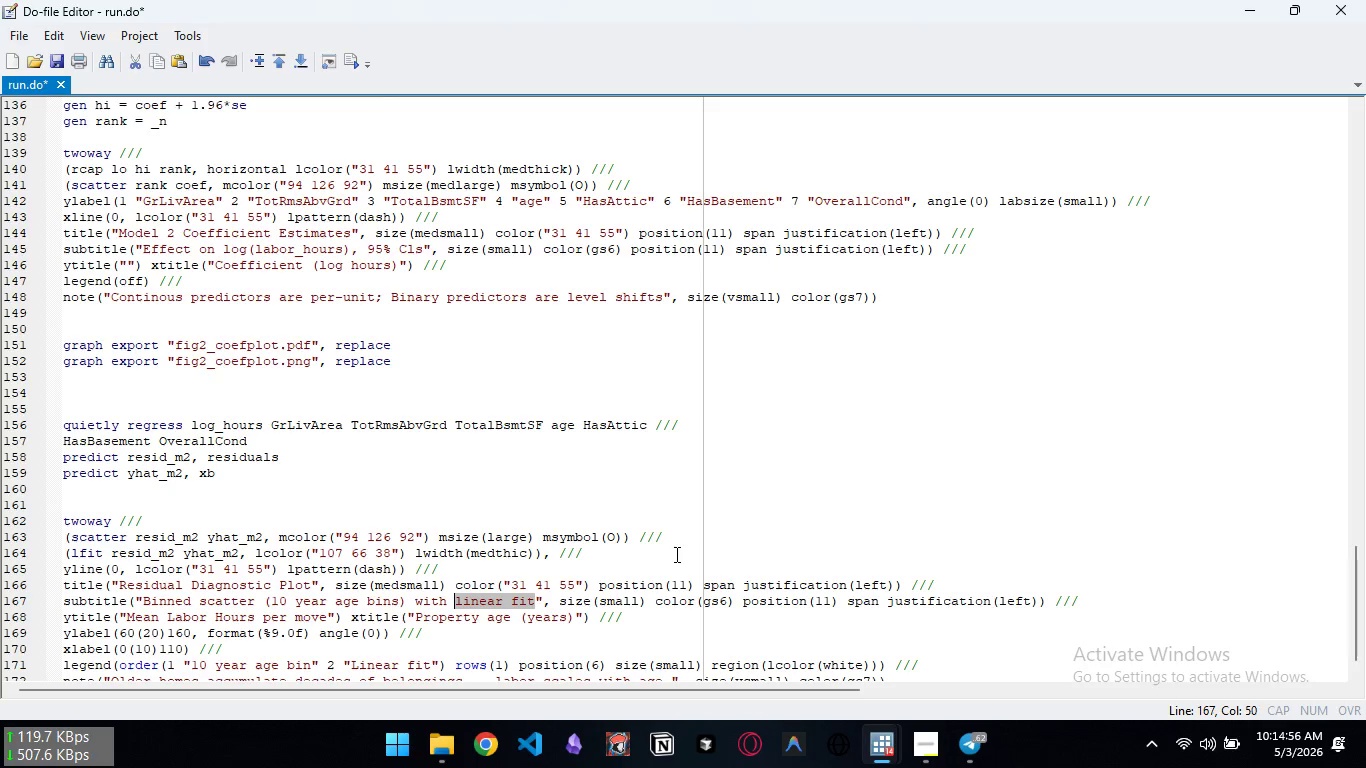 
key(Control+Shift+ArrowLeft)
 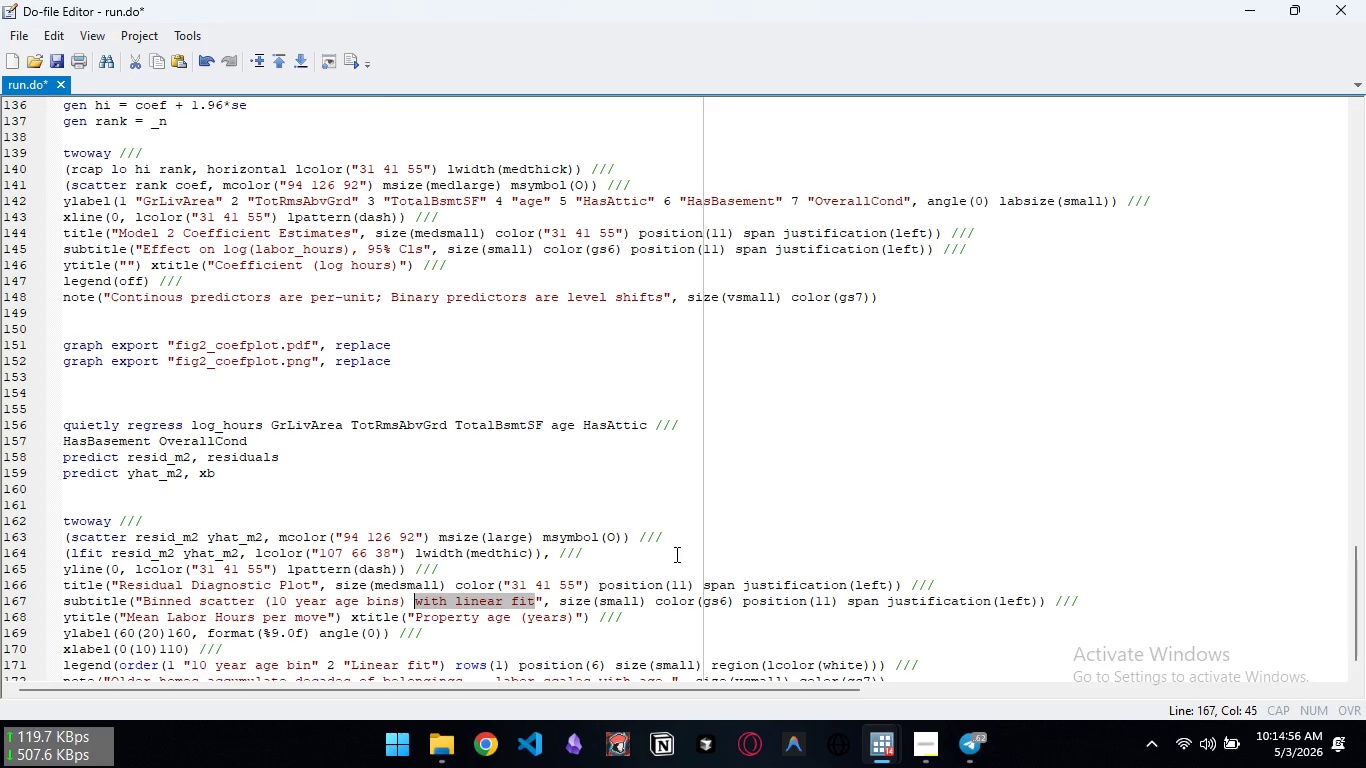 
key(Control+Shift+ArrowLeft)
 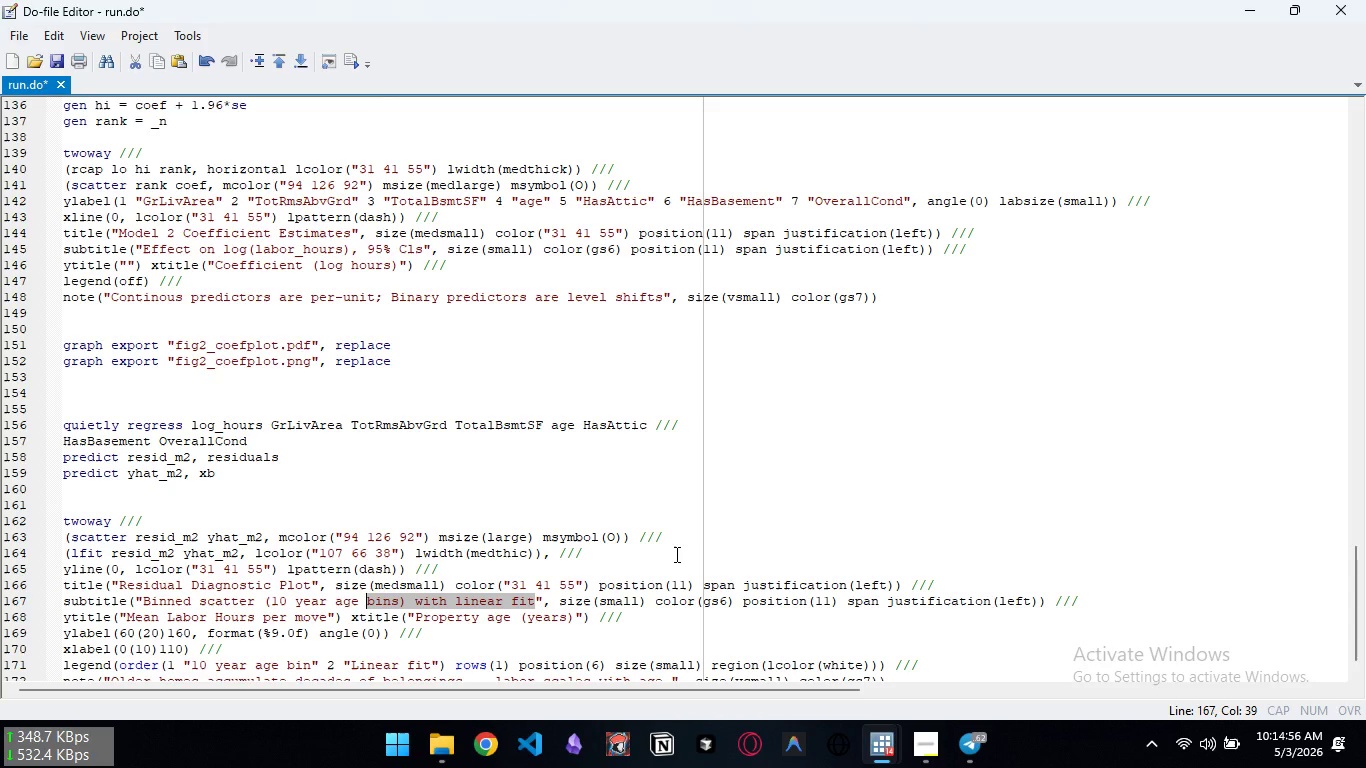 
key(Control+Shift+ArrowLeft)
 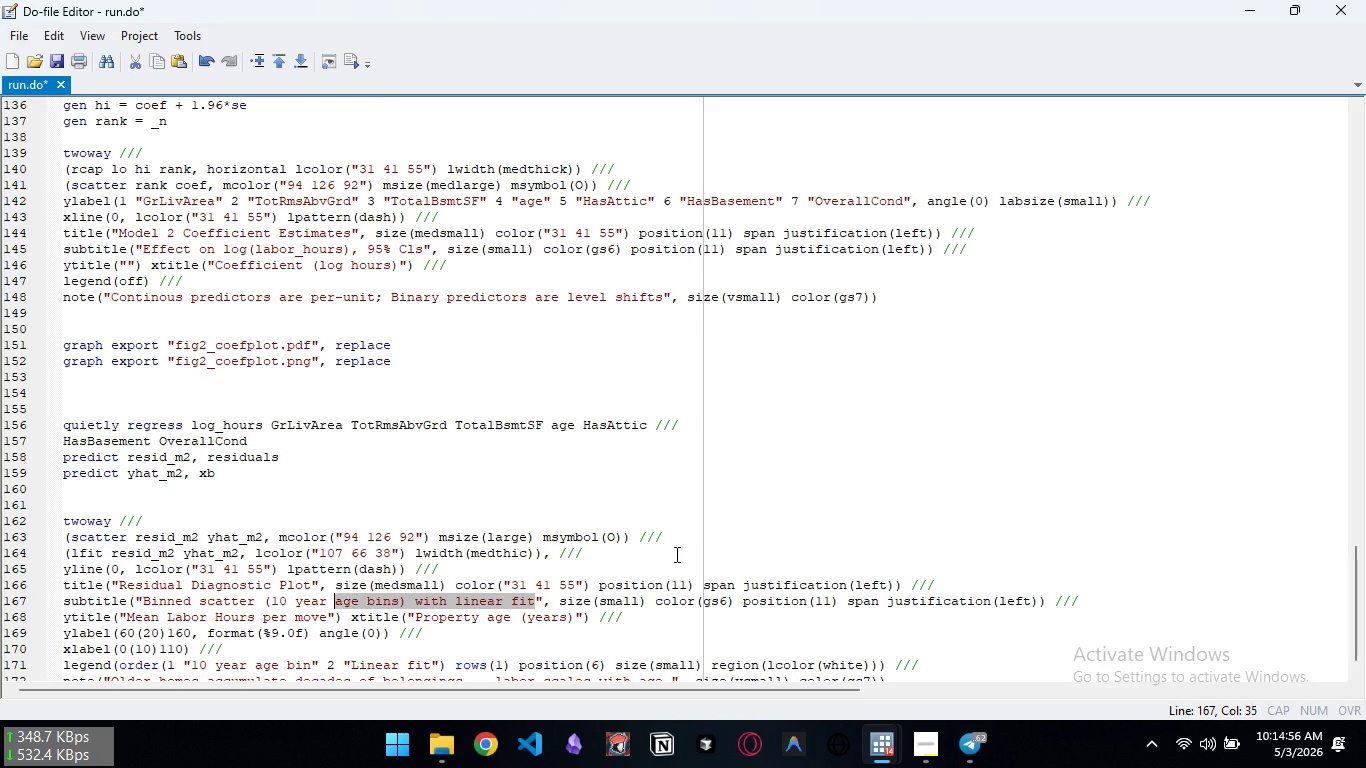 
key(Control+Shift+ArrowLeft)
 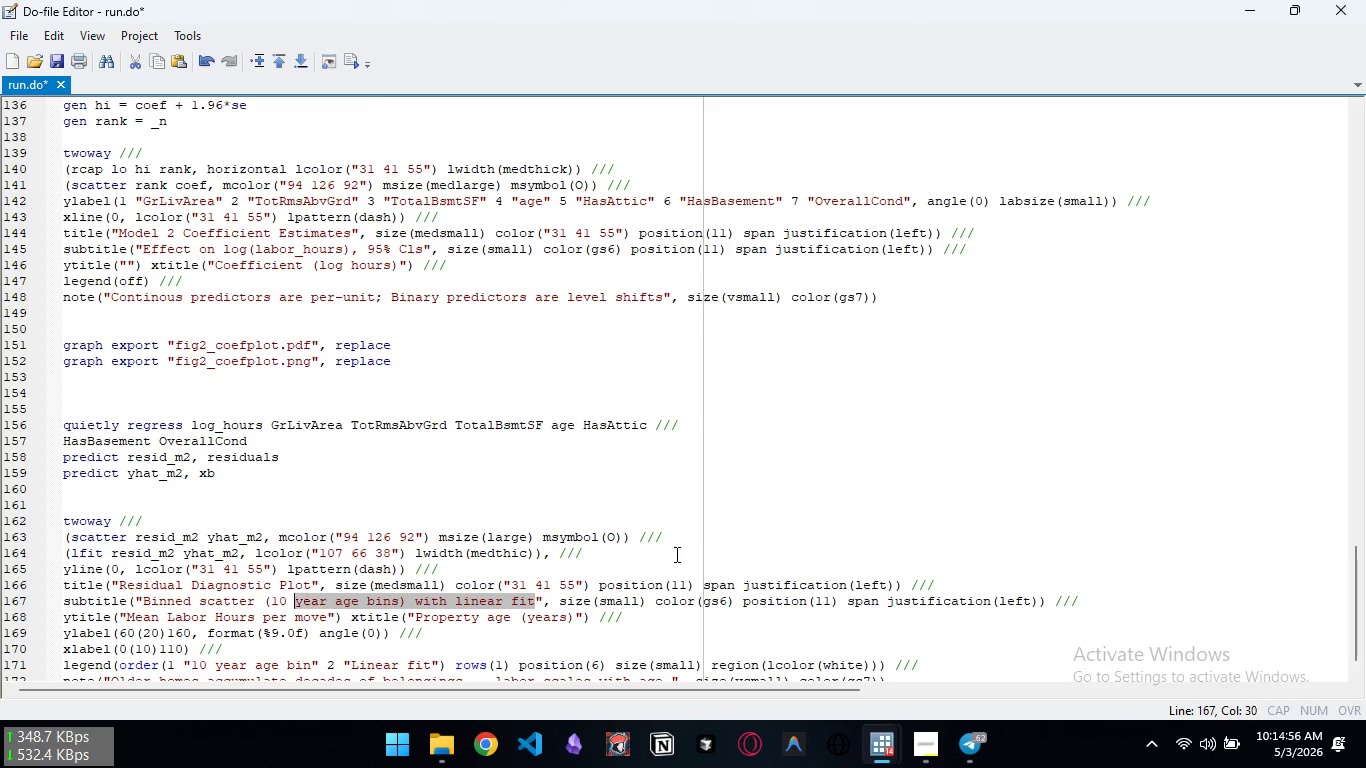 
key(Control+Shift+ArrowLeft)
 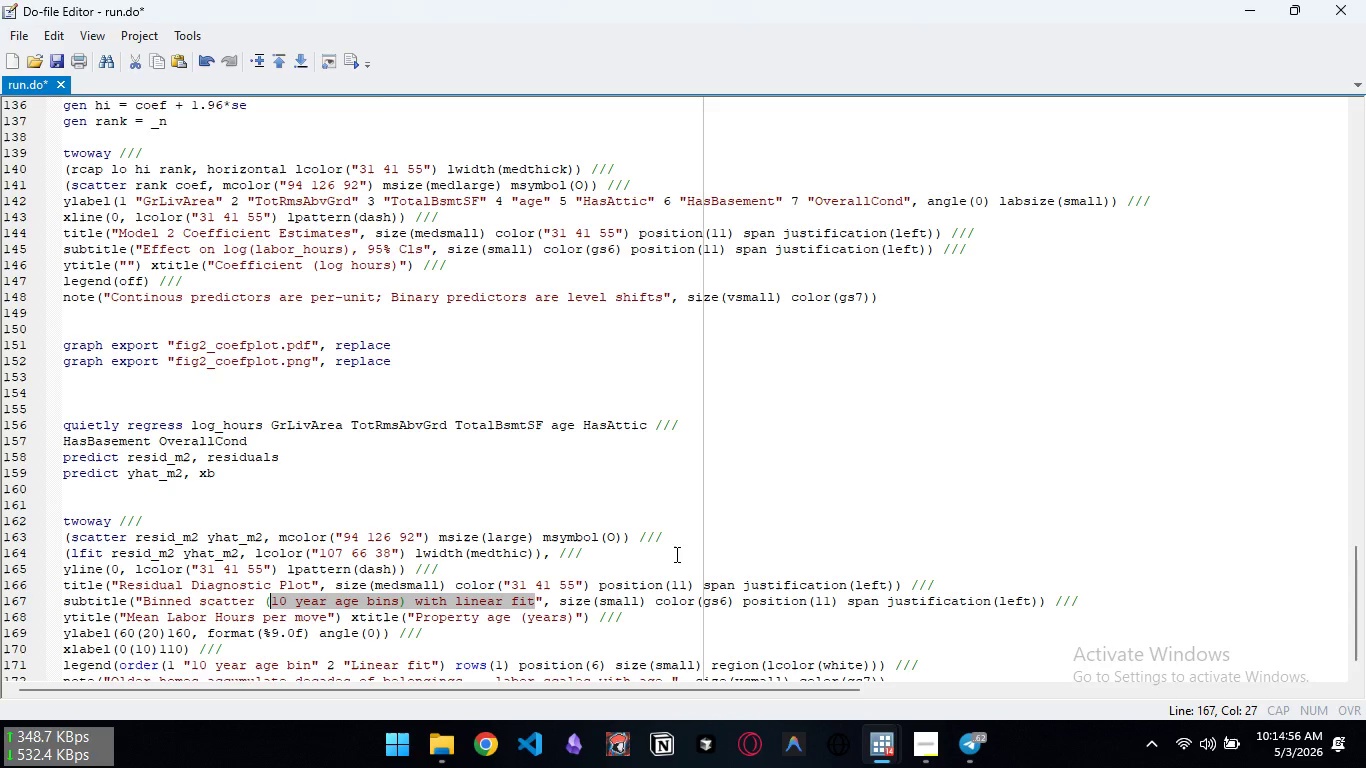 
key(Control+Shift+ArrowLeft)
 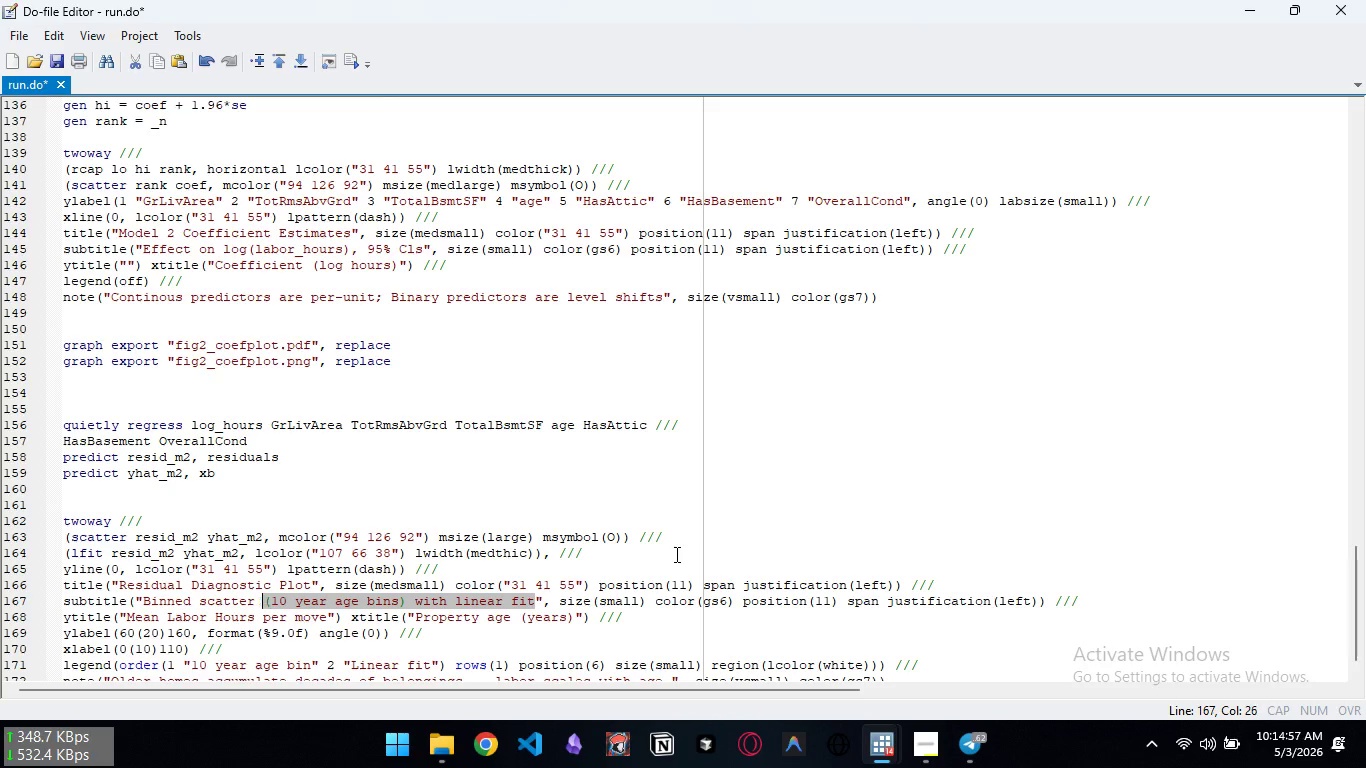 
key(Control+Shift+ArrowLeft)
 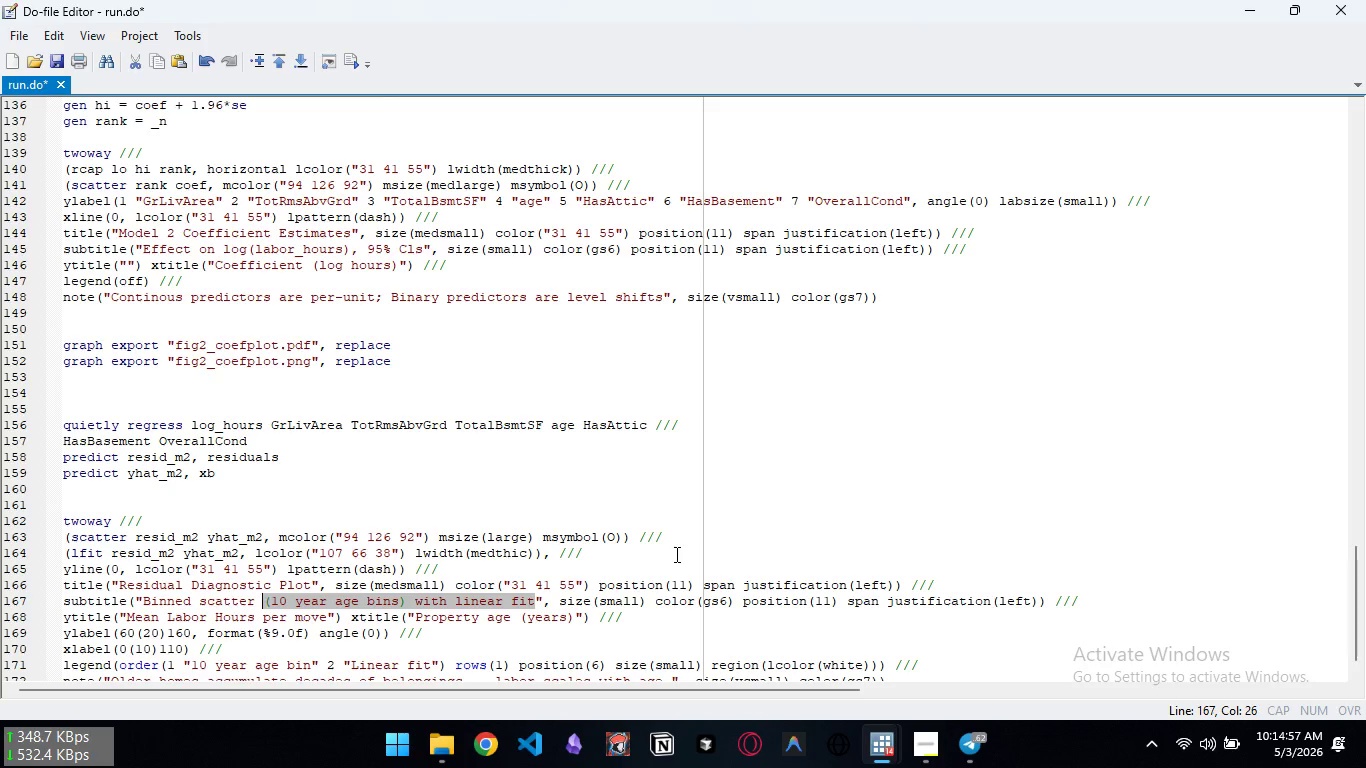 
key(Control+Shift+ArrowLeft)
 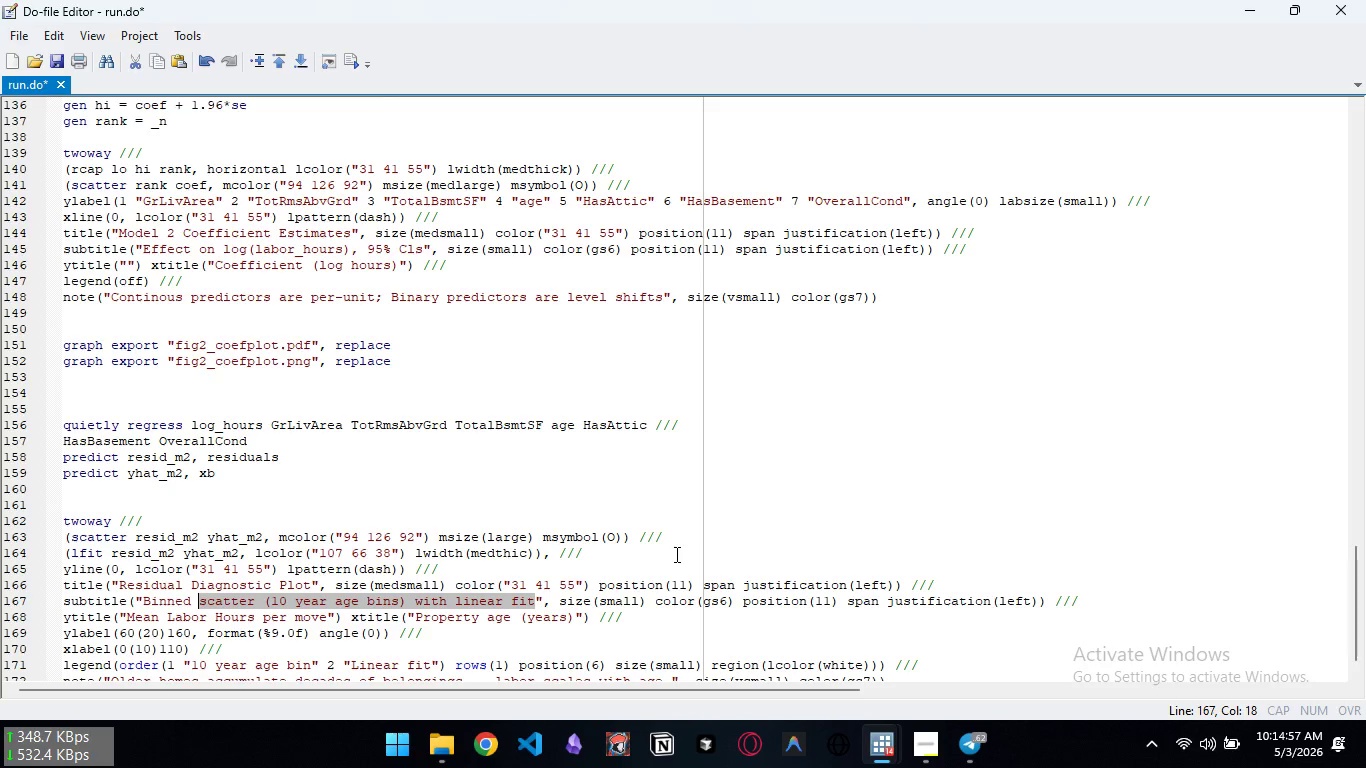 
key(Control+Shift+ArrowLeft)
 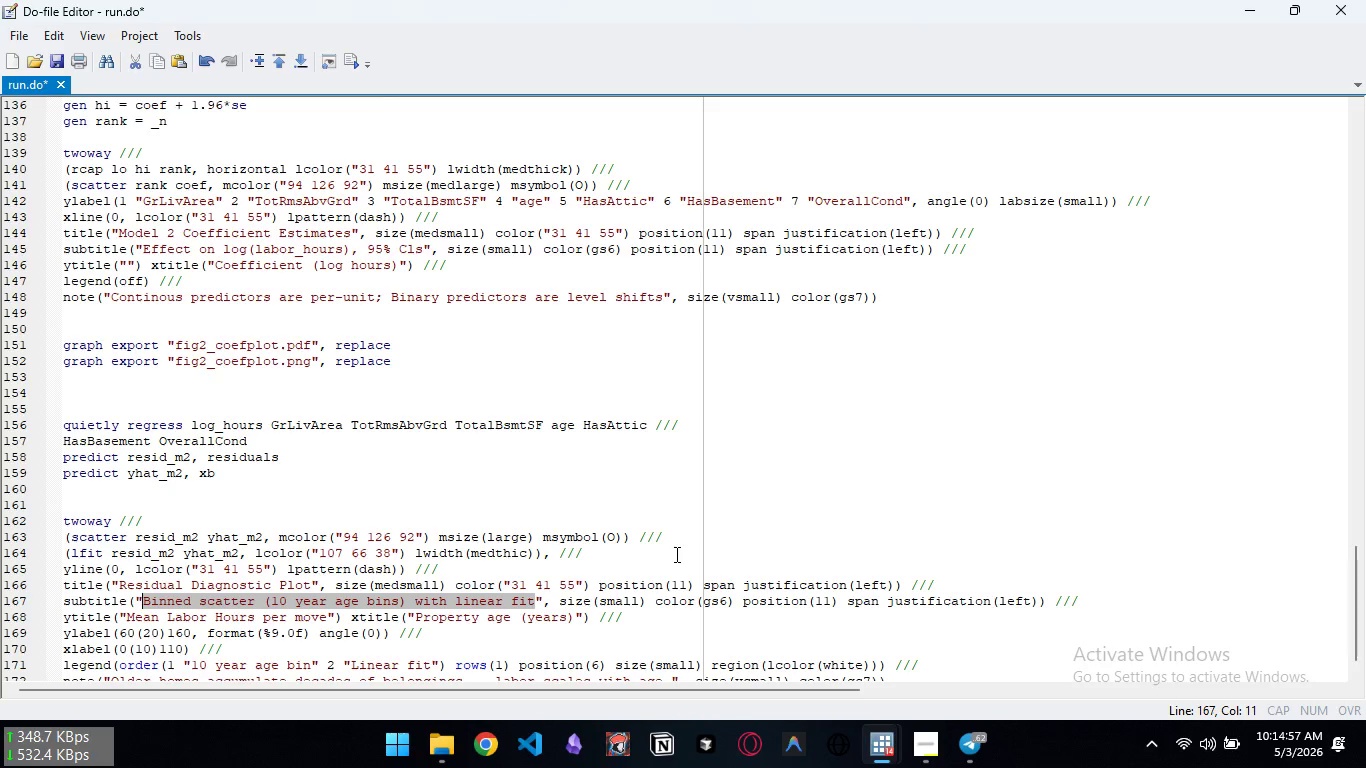 
key(Control+Shift+ArrowLeft)
 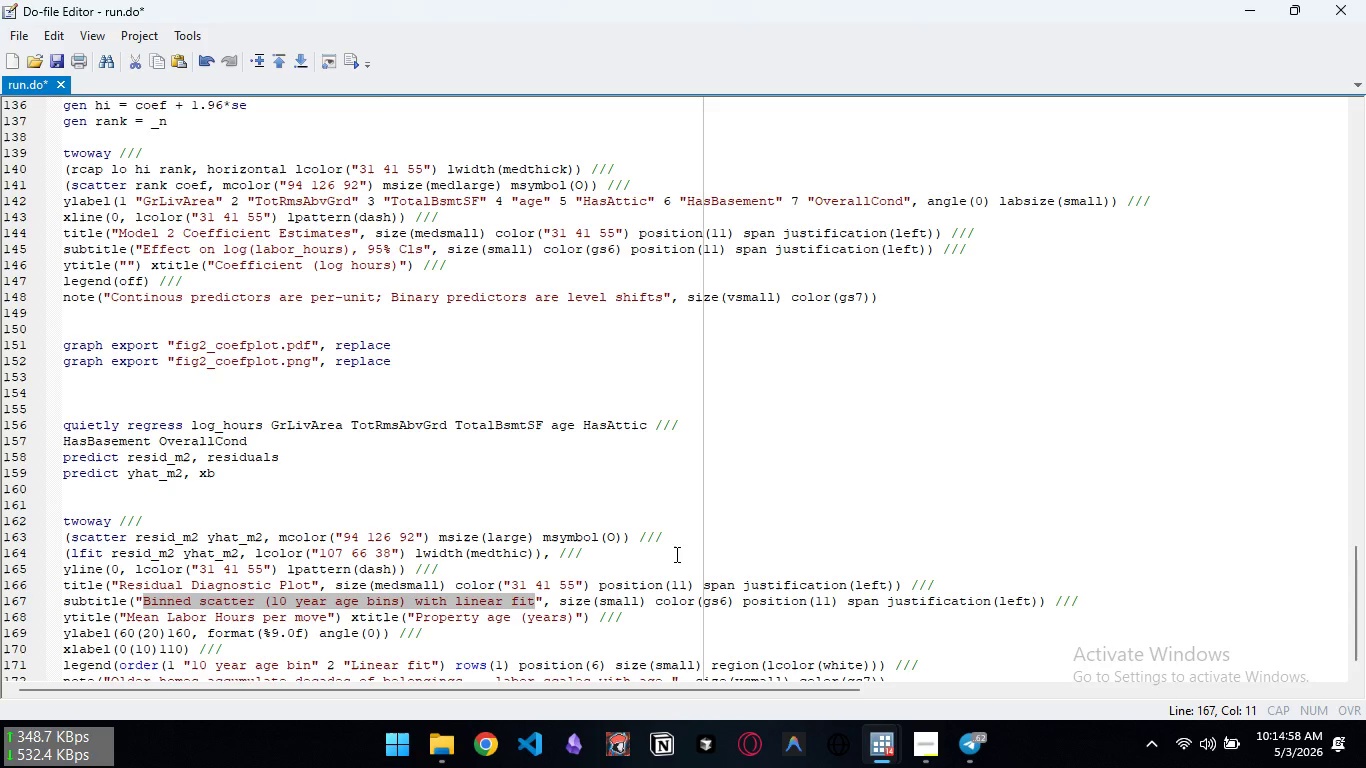 
type(Residuals vs Fitted valu)
key(Backspace)
type(ues for Model )
 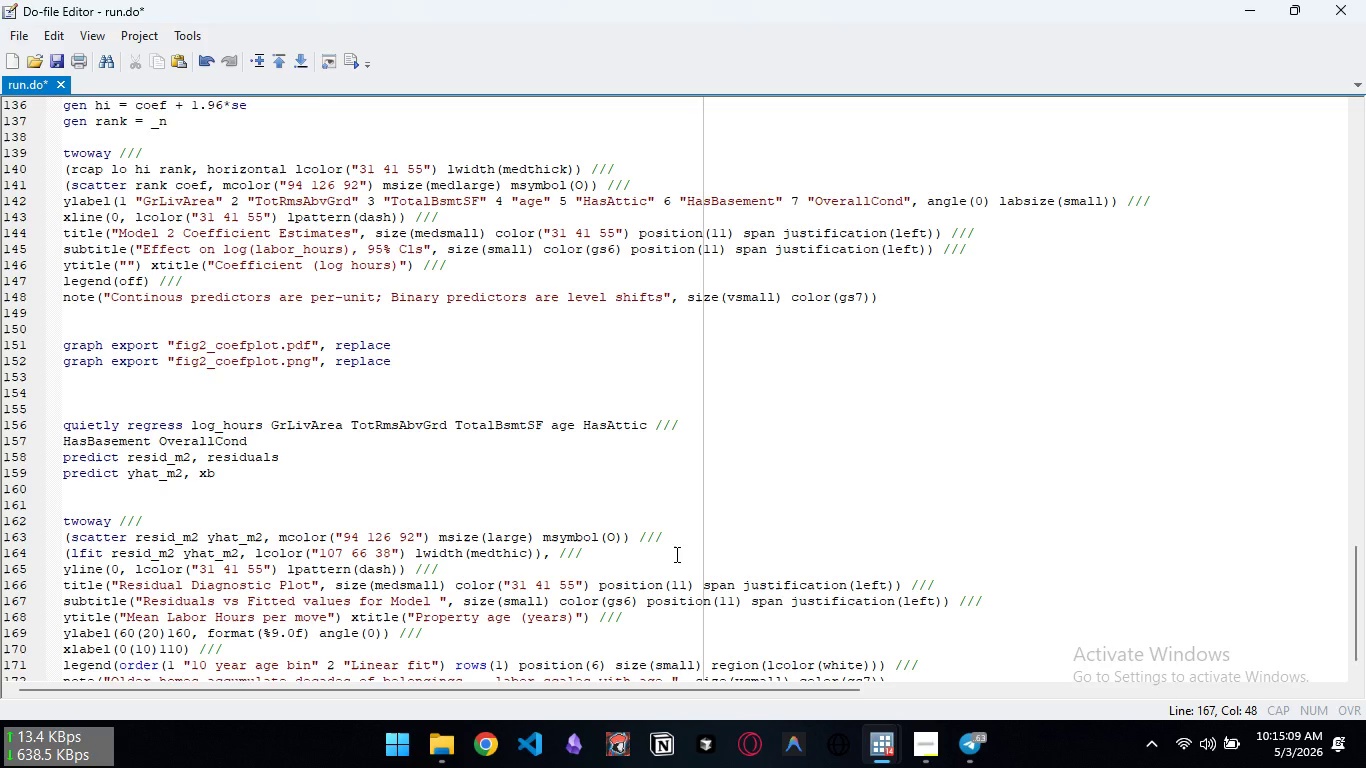 
key(2)
 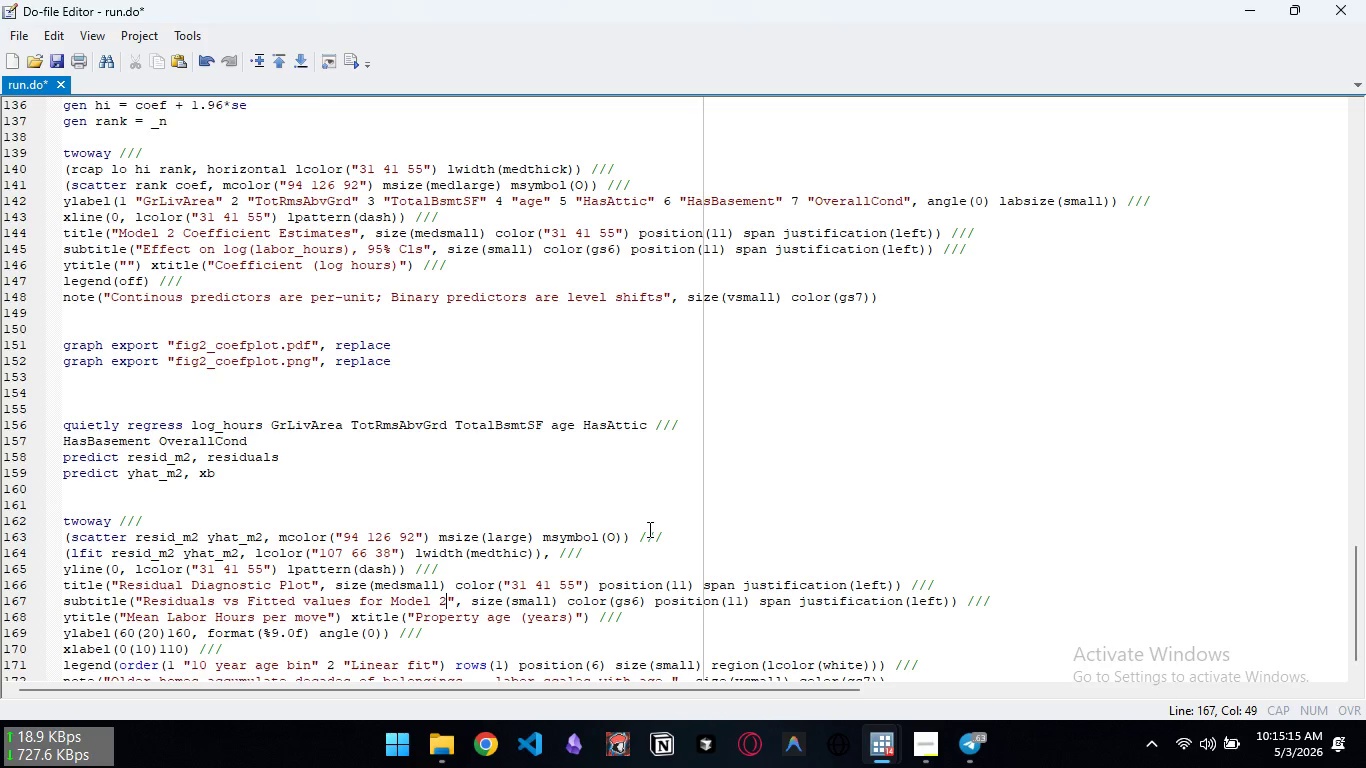 
scroll: coordinate [648, 529], scroll_direction: down, amount: 2.0
 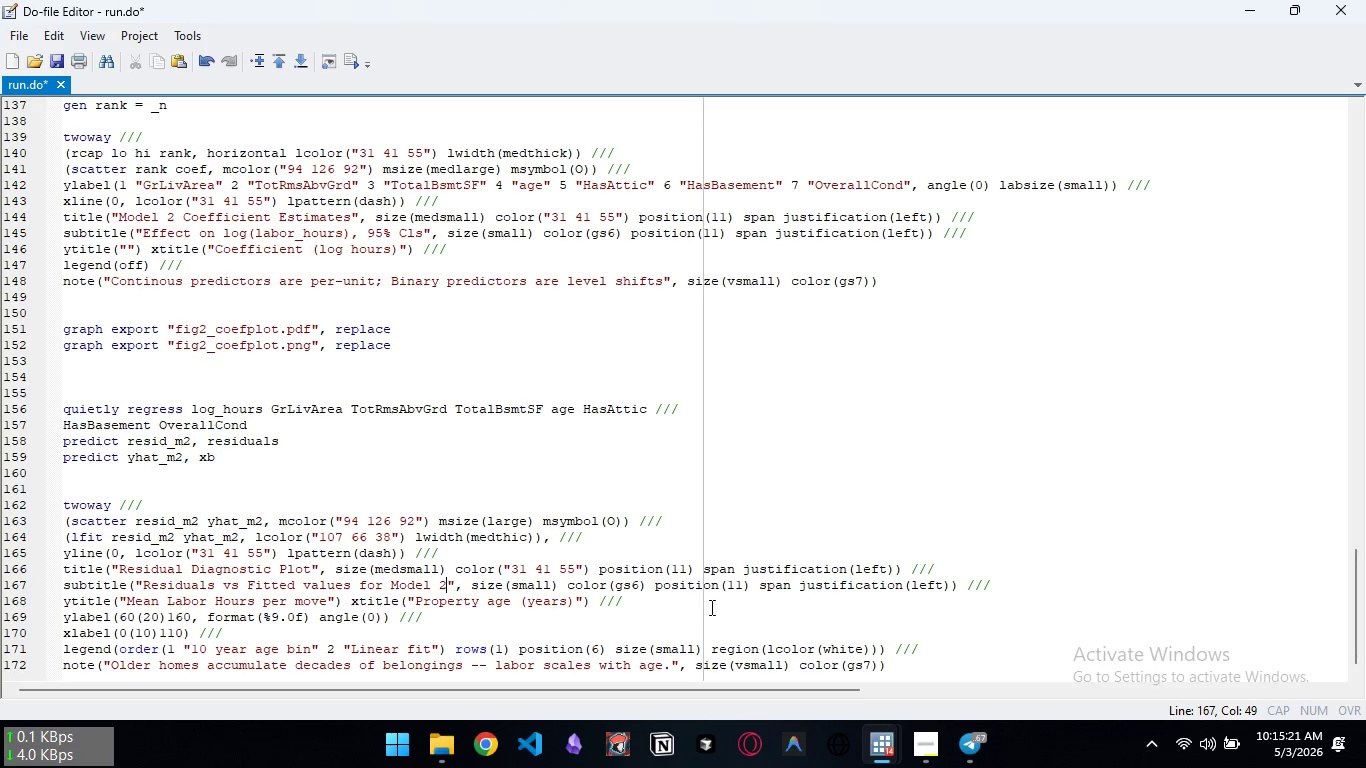 
wait(6.65)
 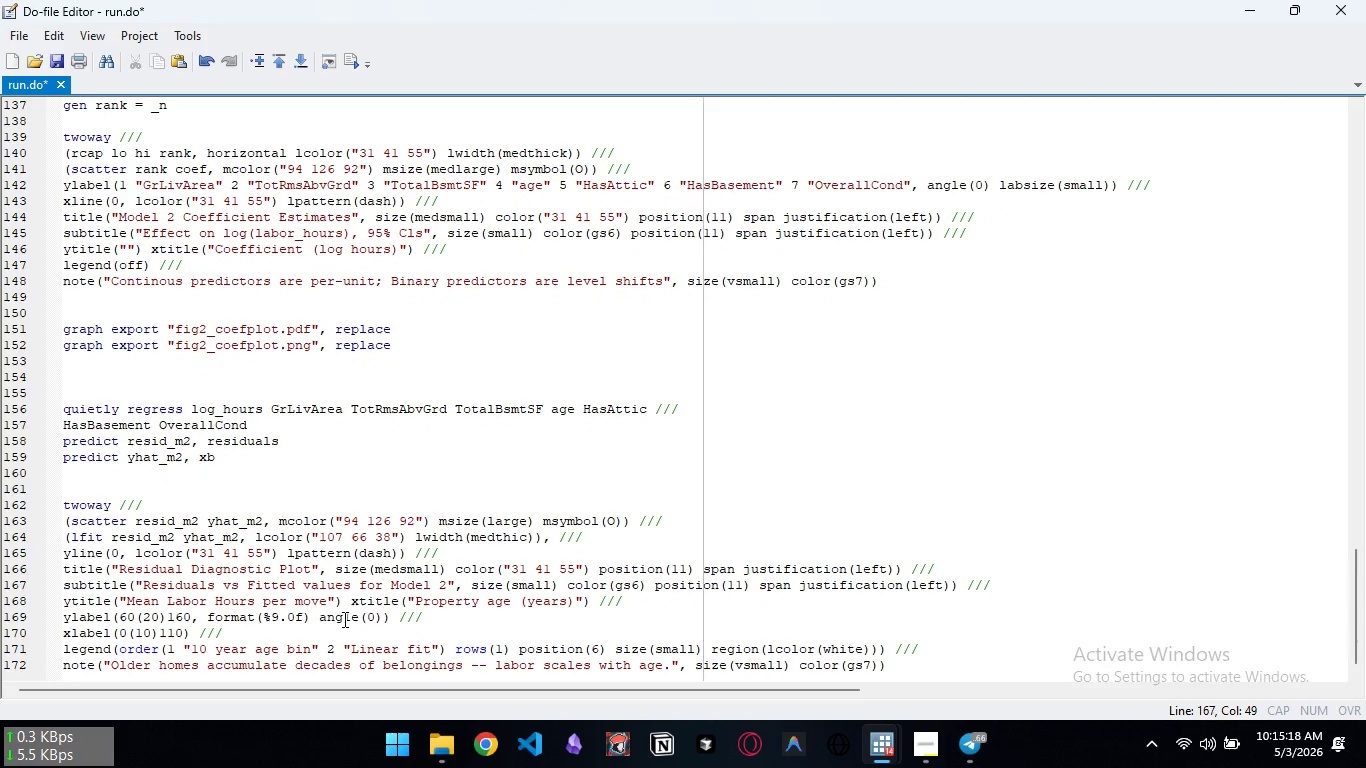 
left_click([1007, 587])
 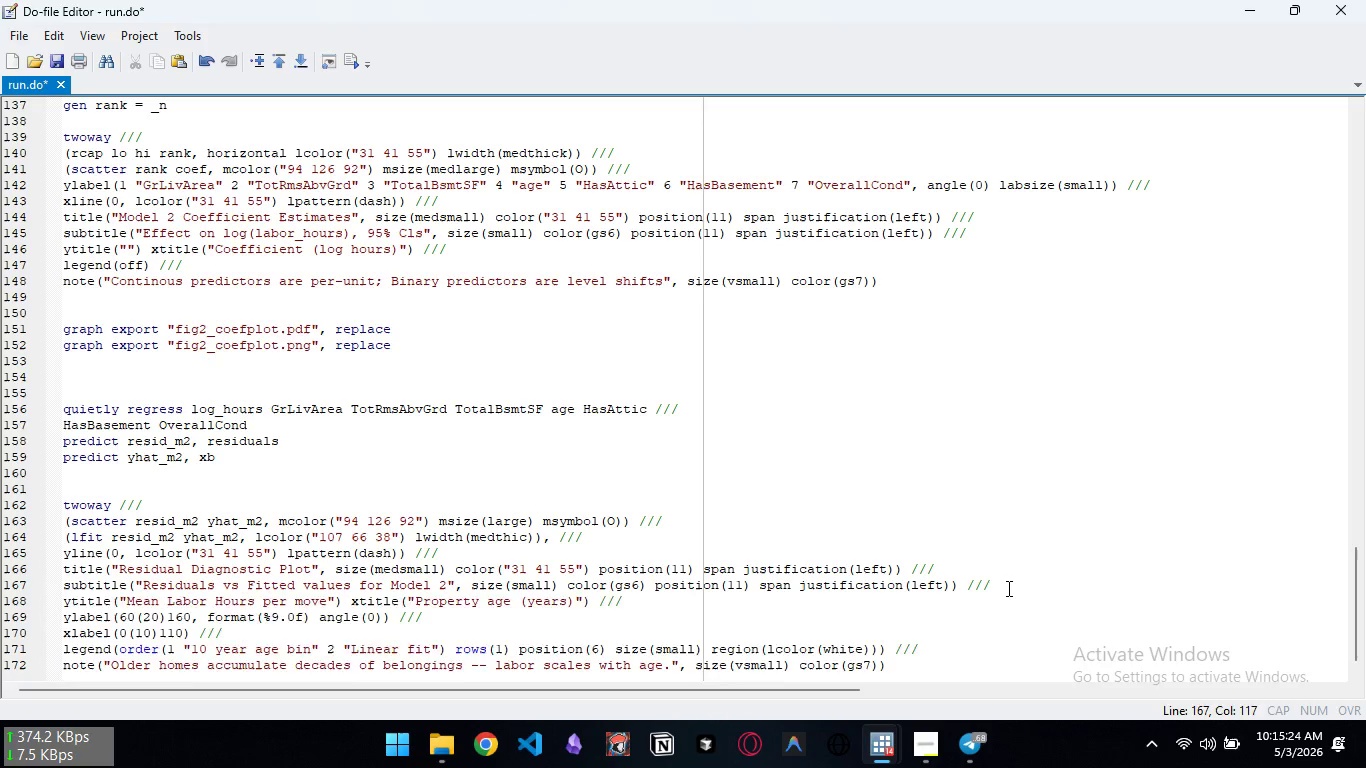 
key(Enter)
 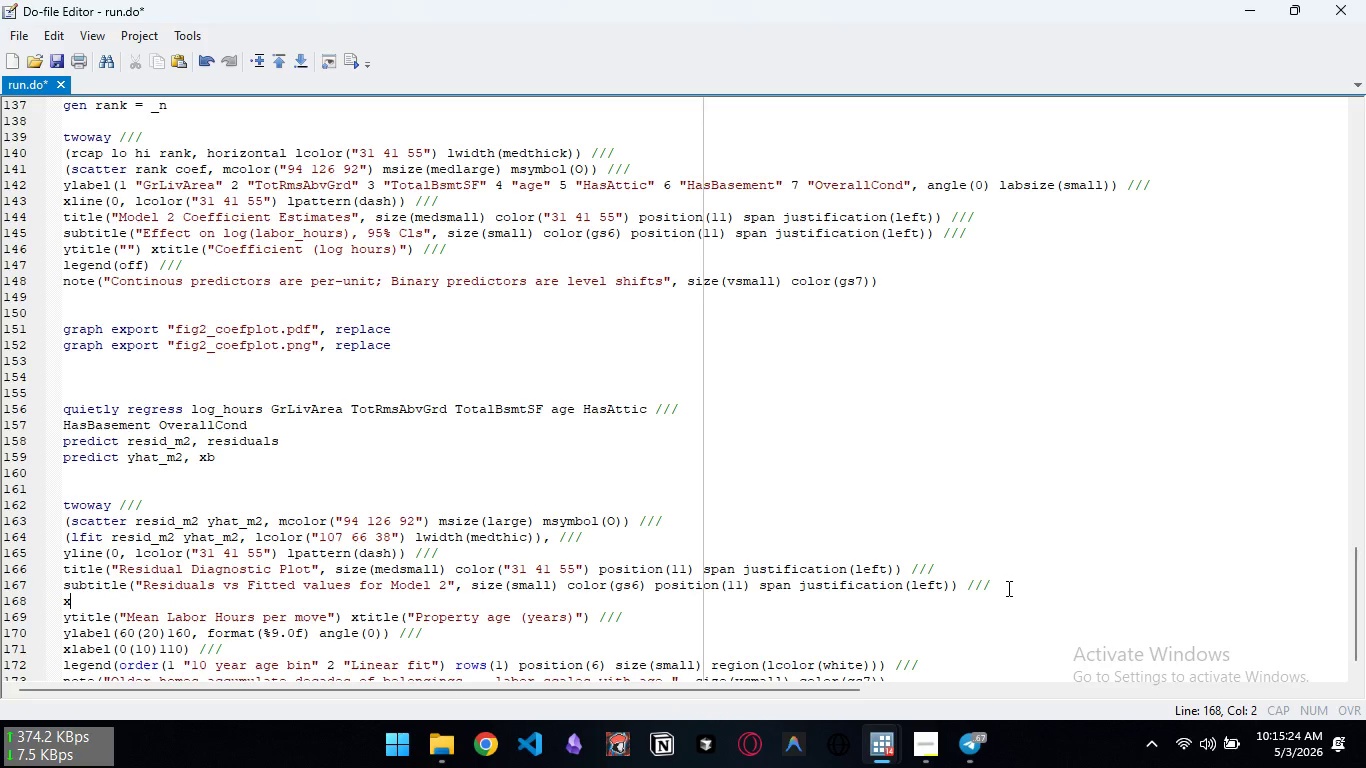 
type(xtitel)
key(Backspace)
key(Backspace)
type(le()
 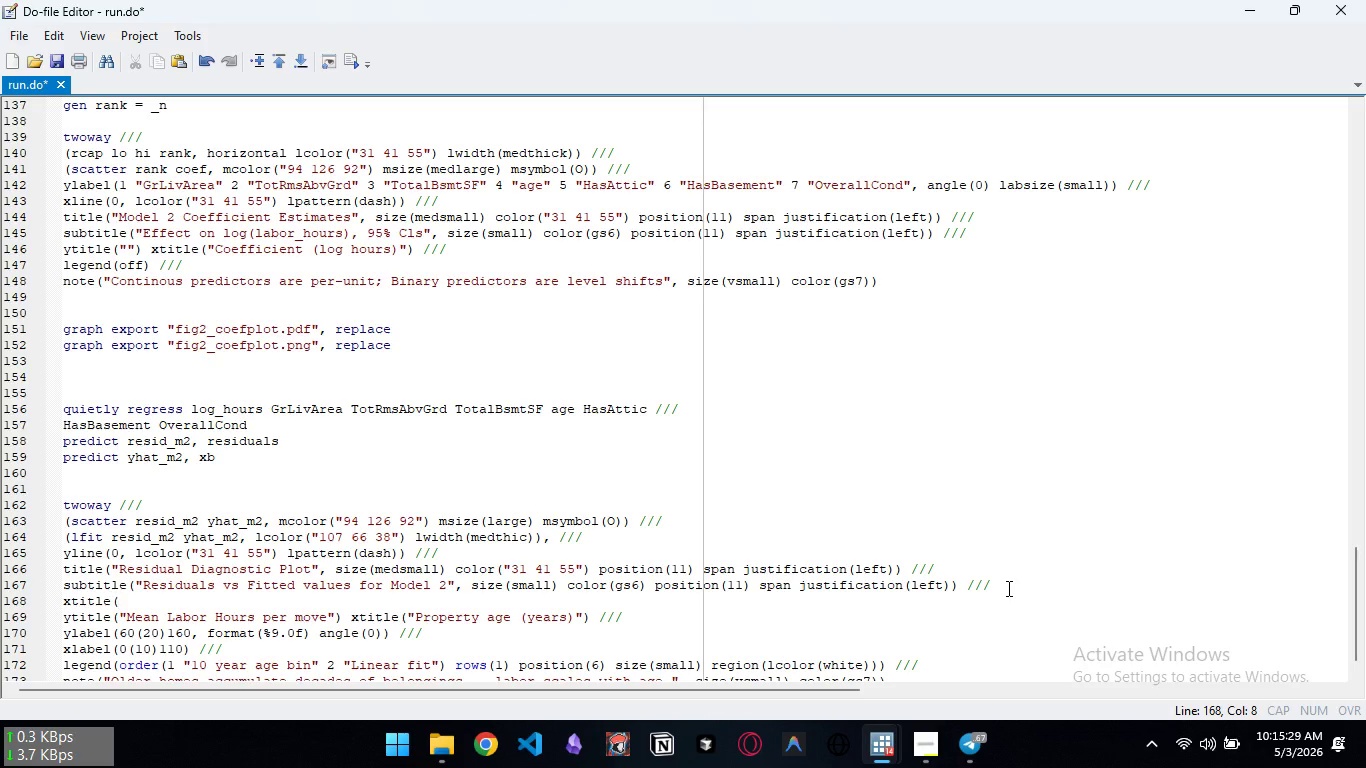 
wait(8.0)
 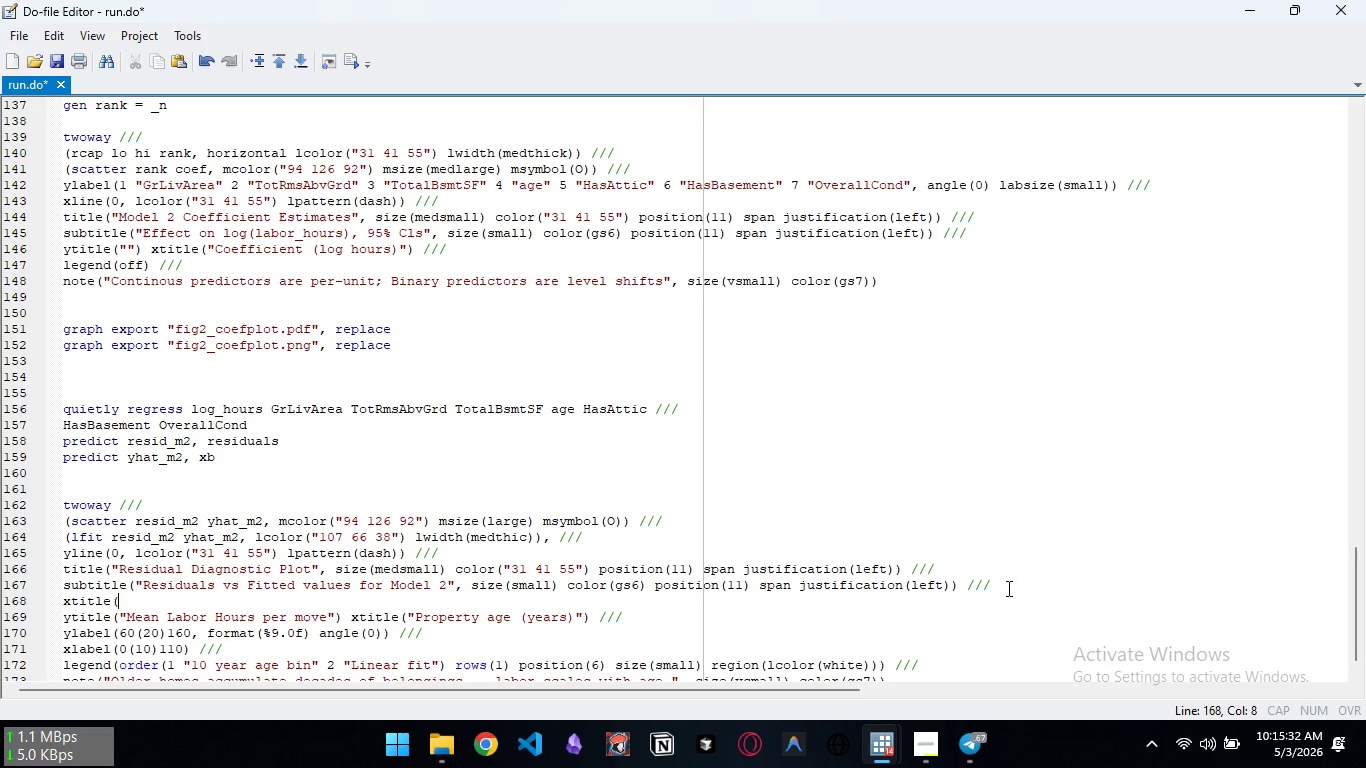 
type("Fitted log(hours)
 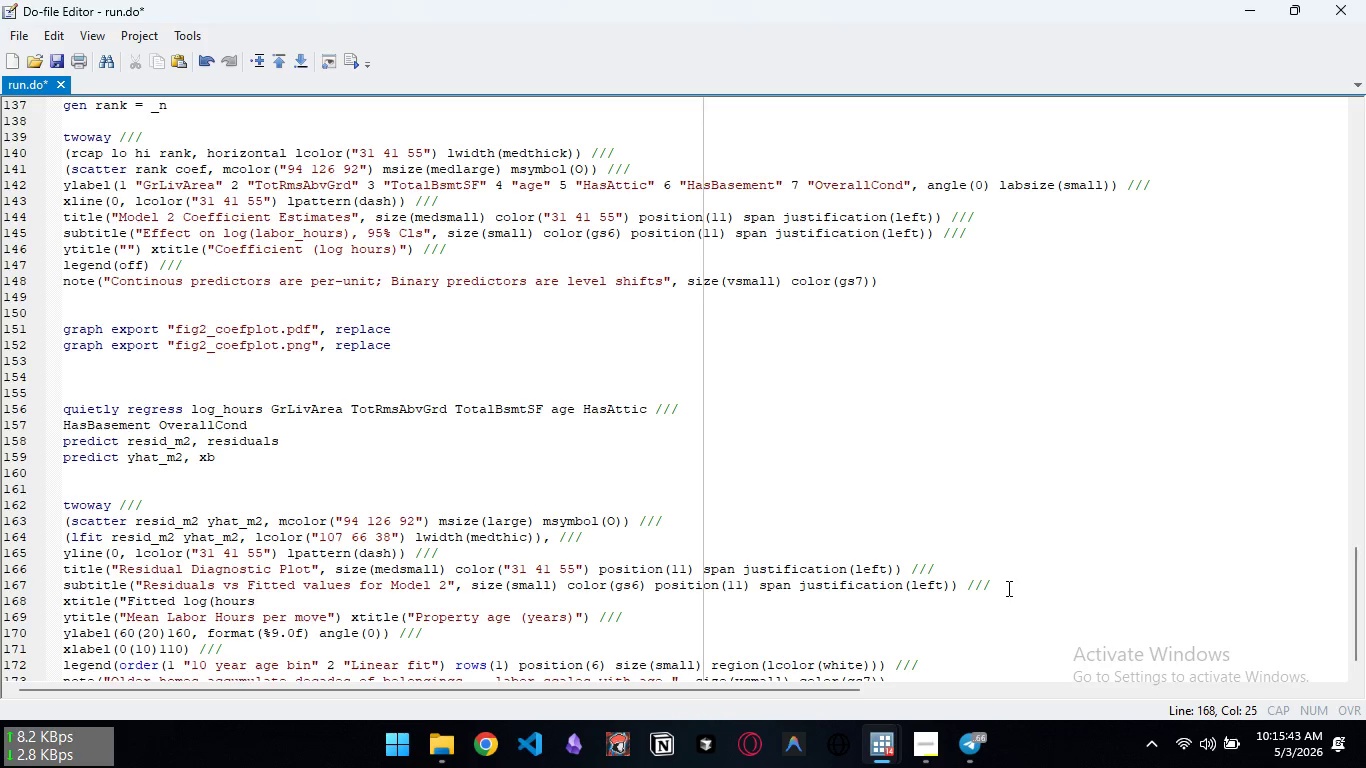 
key(Control+Backspace)
 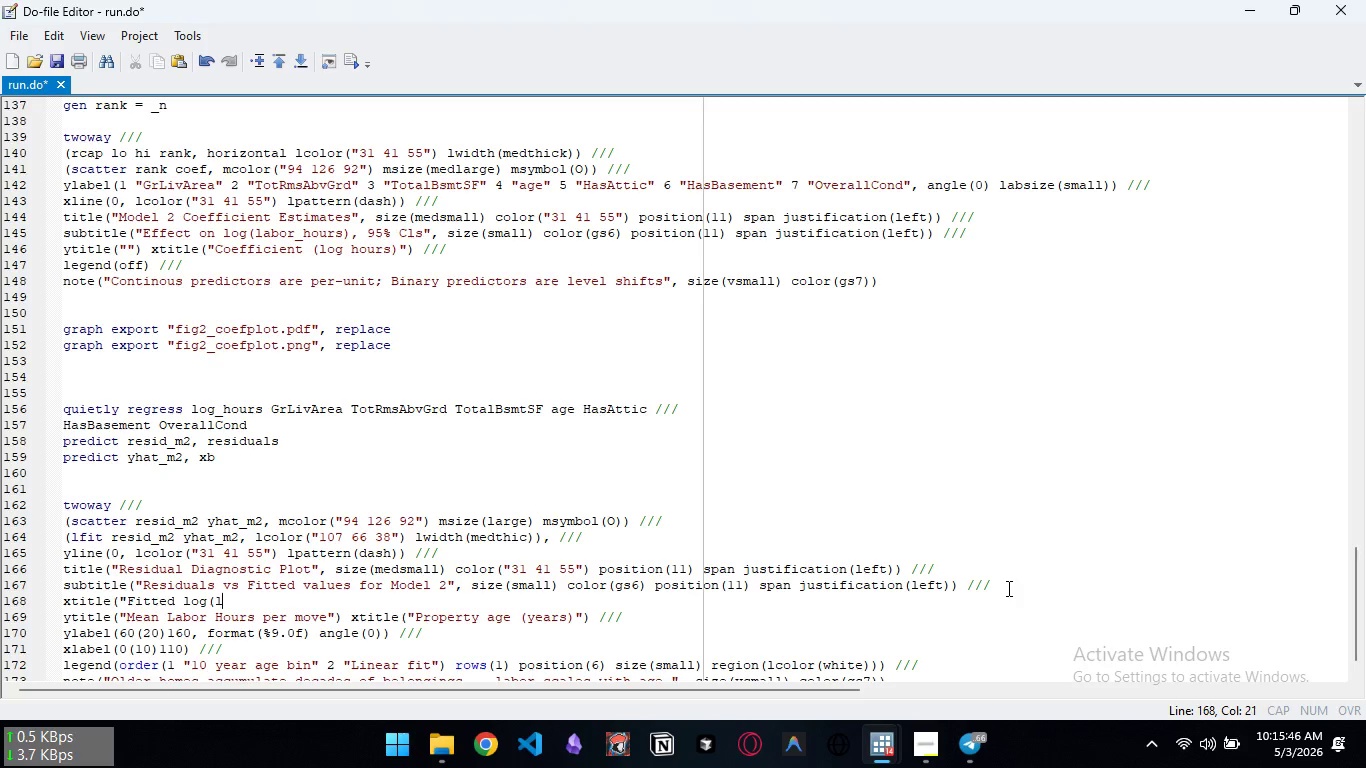 
type(labour)
key(Backspace)
key(Backspace)
type(r ho)
key(Backspace)
key(Backspace)
key(Backspace)
type(_hor)
key(Backspace)
type(urs):))
key(Backspace)
key(Backspace)
type(") ///)
 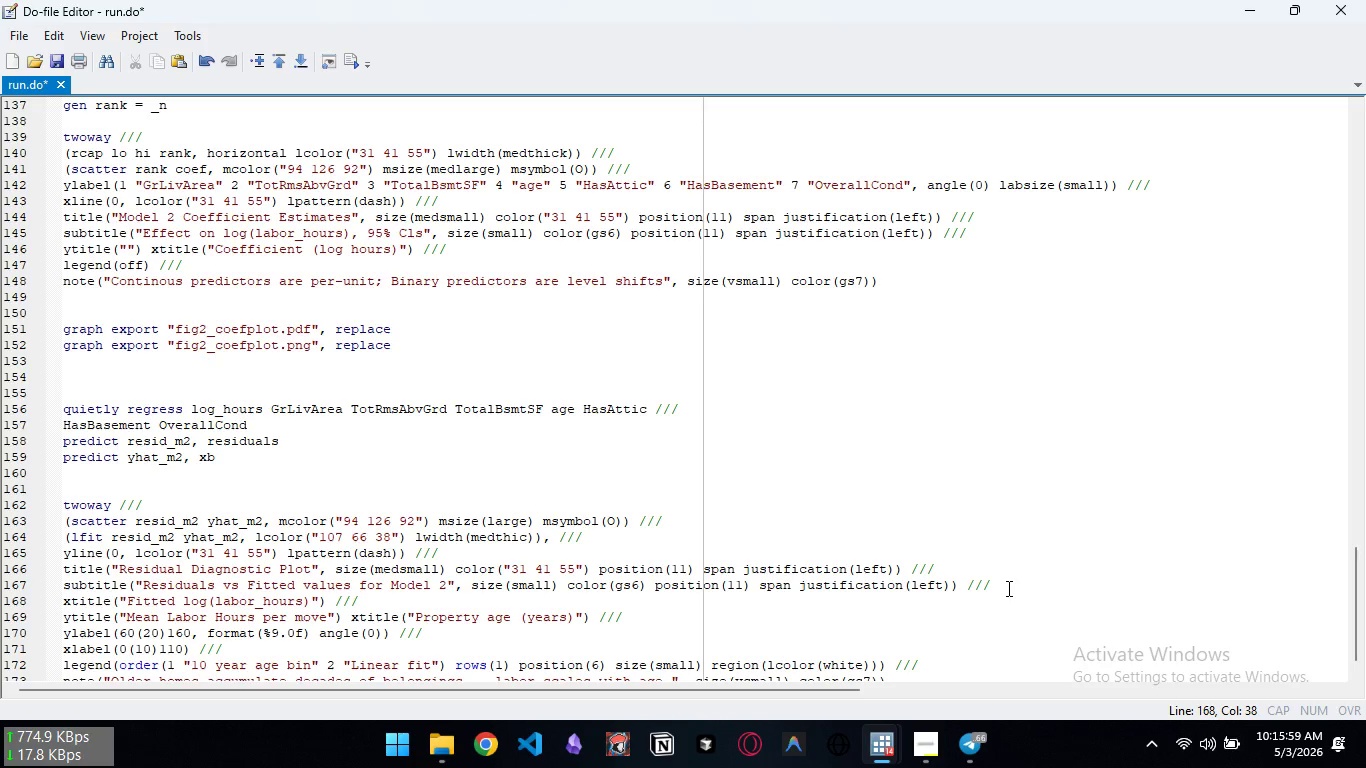 
key(ArrowDown)
 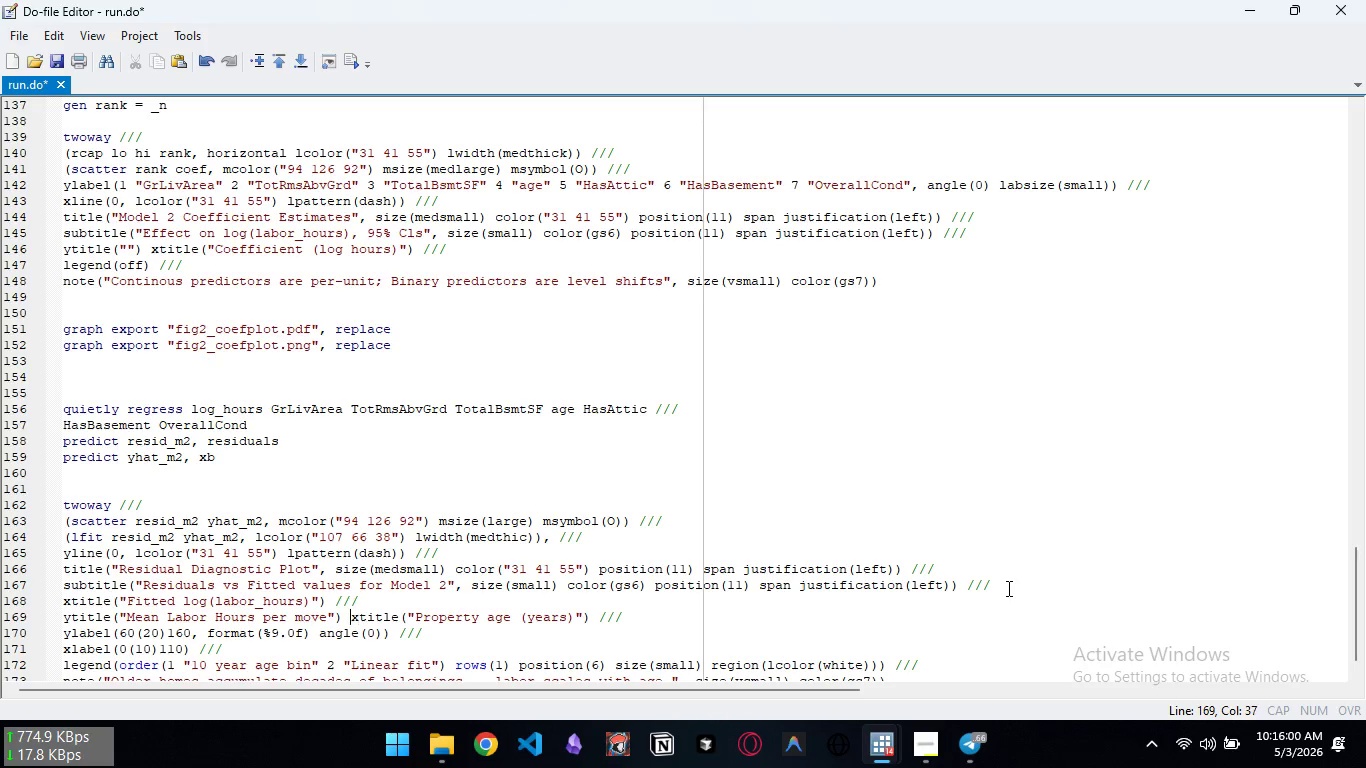 
key(ArrowLeft)
 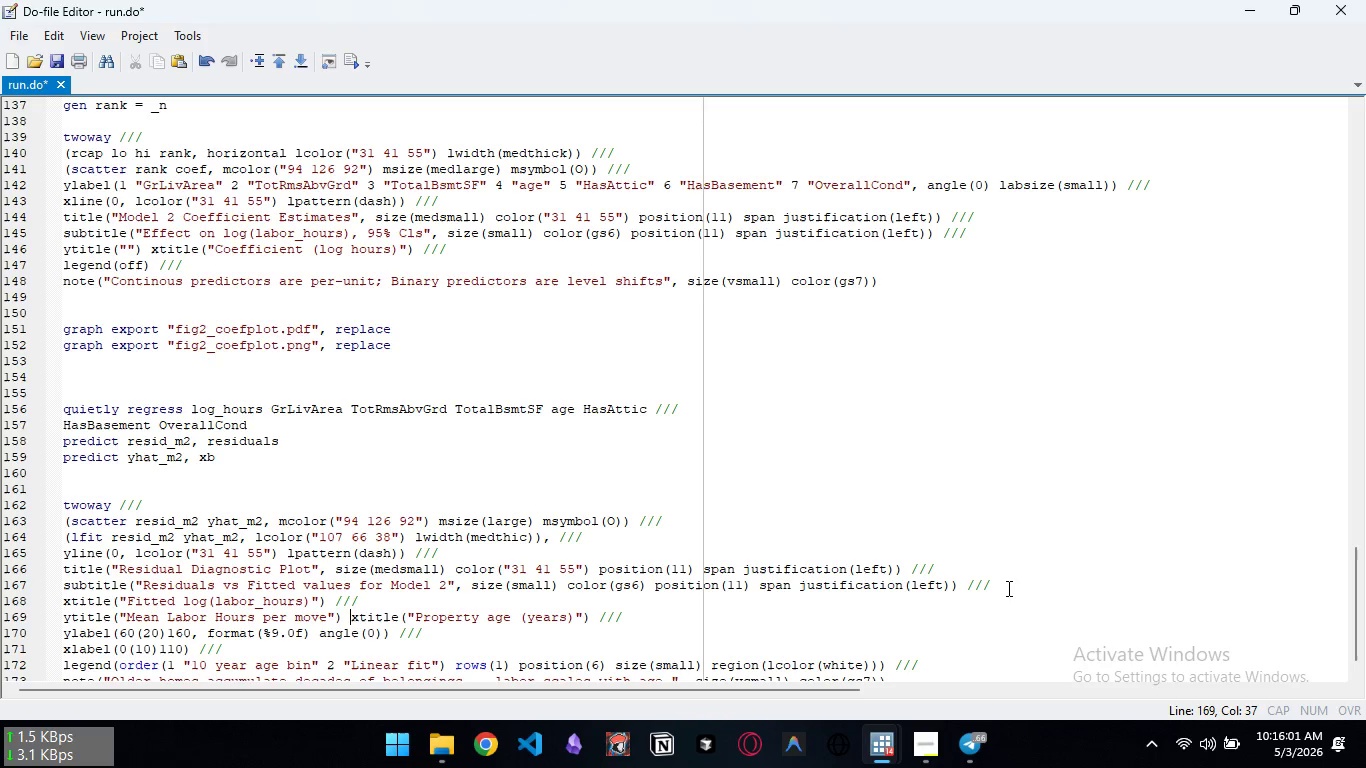 
key(Control+ArrowLeft)
 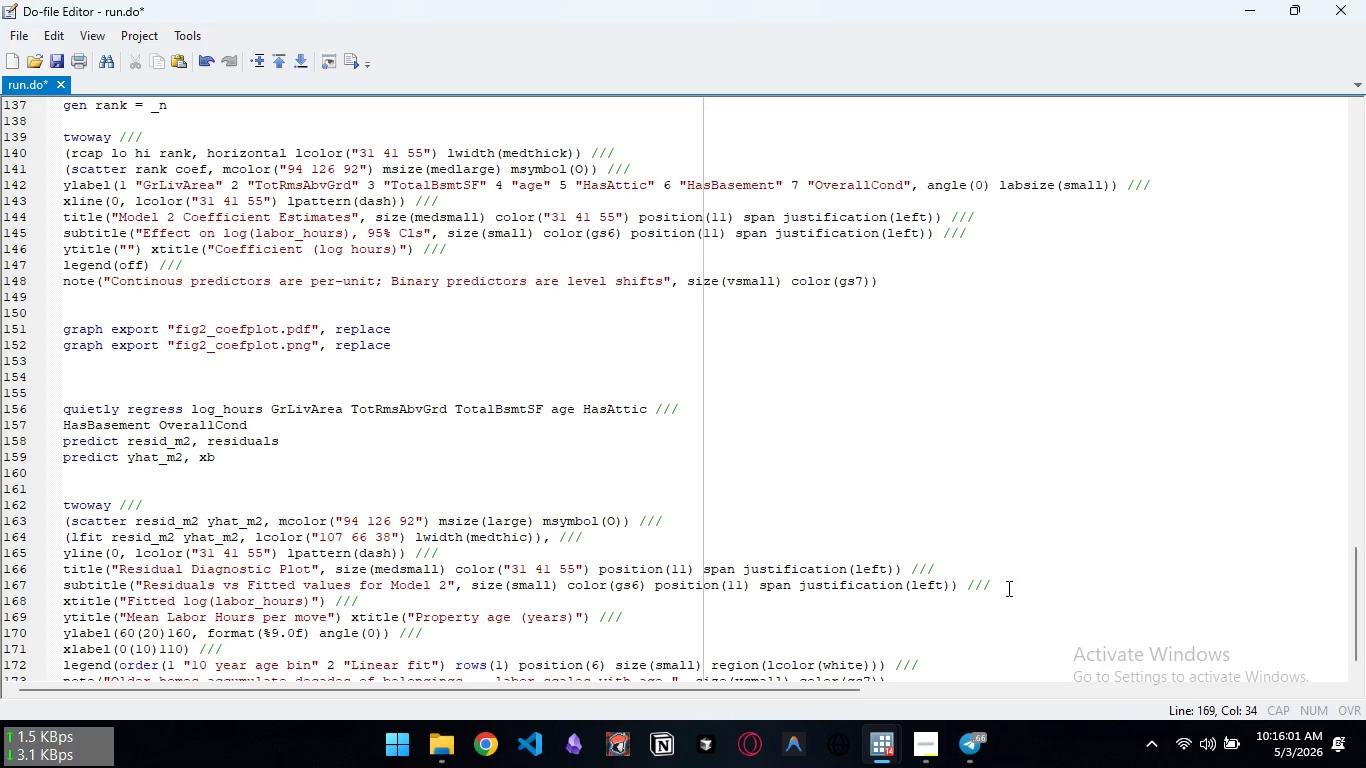 
key(Control+Backspace)
 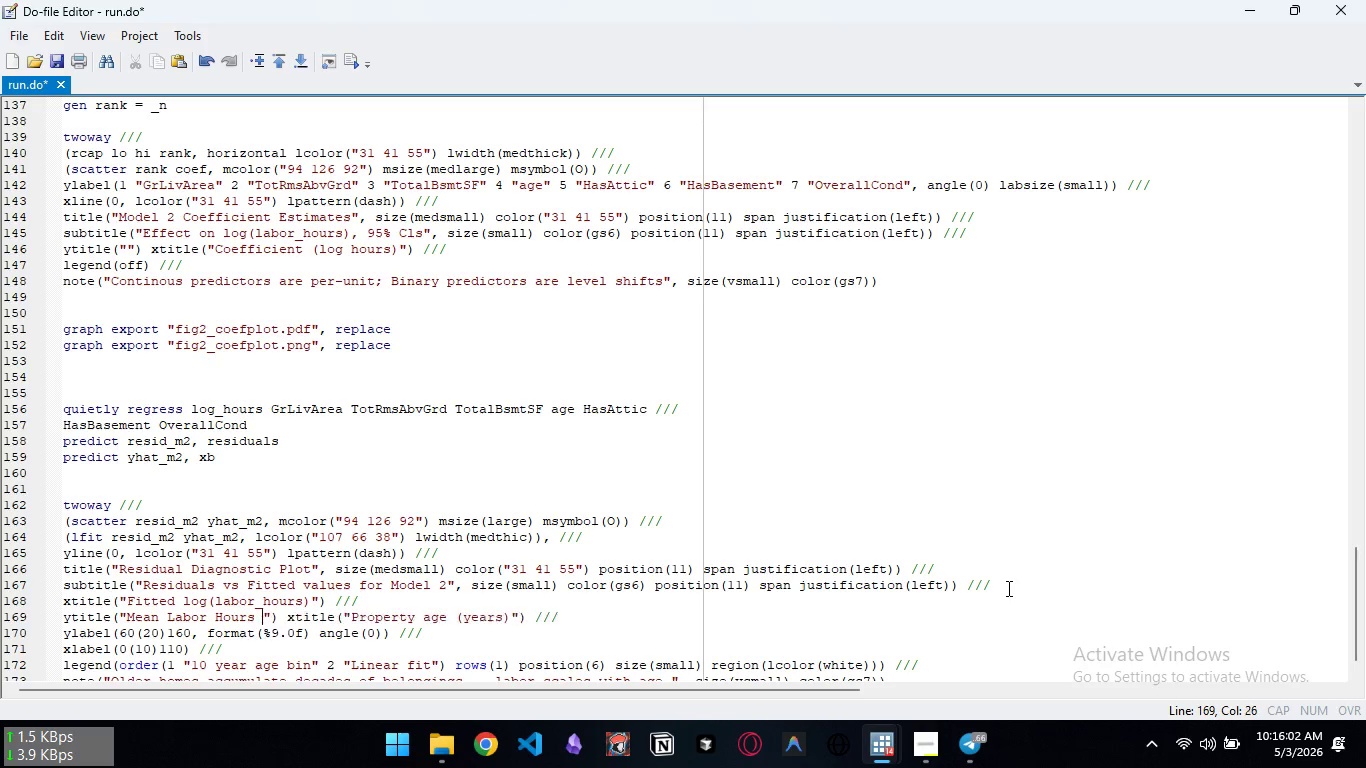 
key(Control+Backspace)
 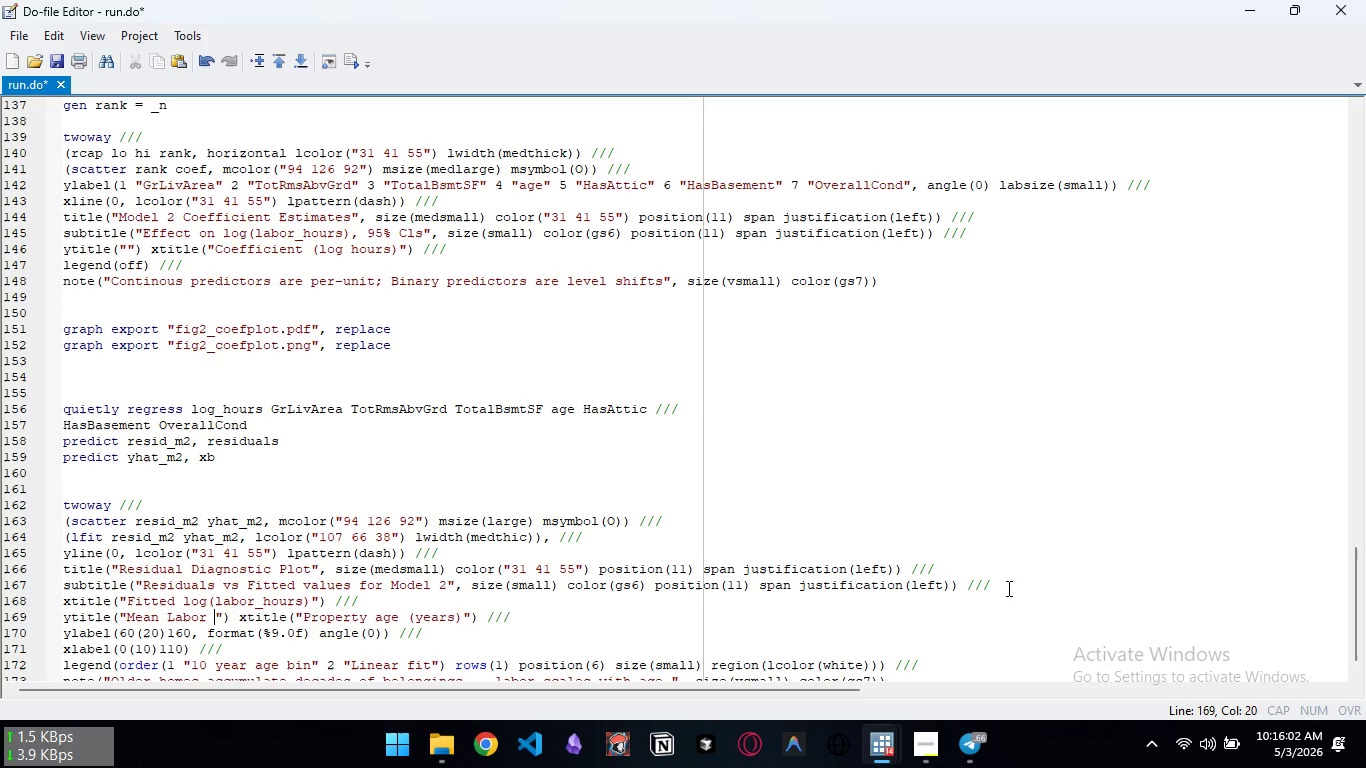 
key(Control+Backspace)
 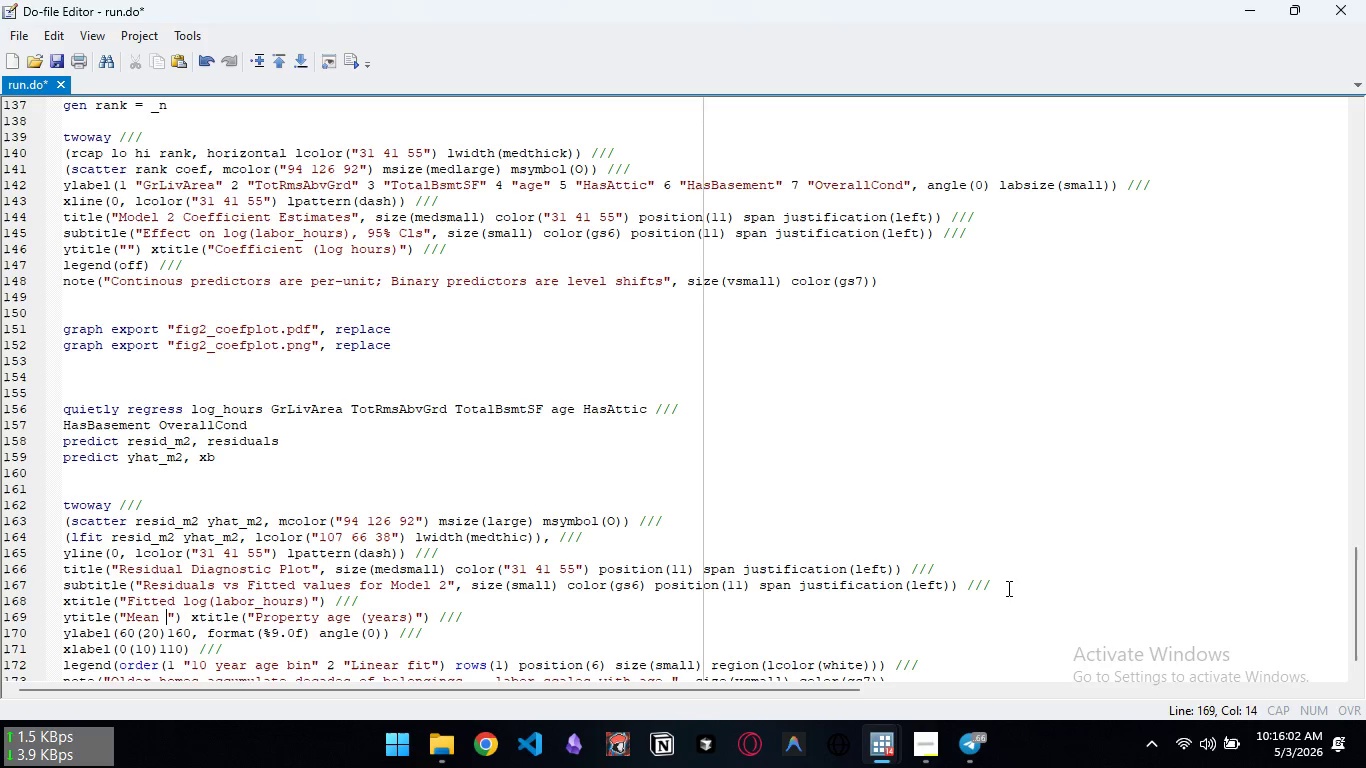 
key(Control+Backspace)
 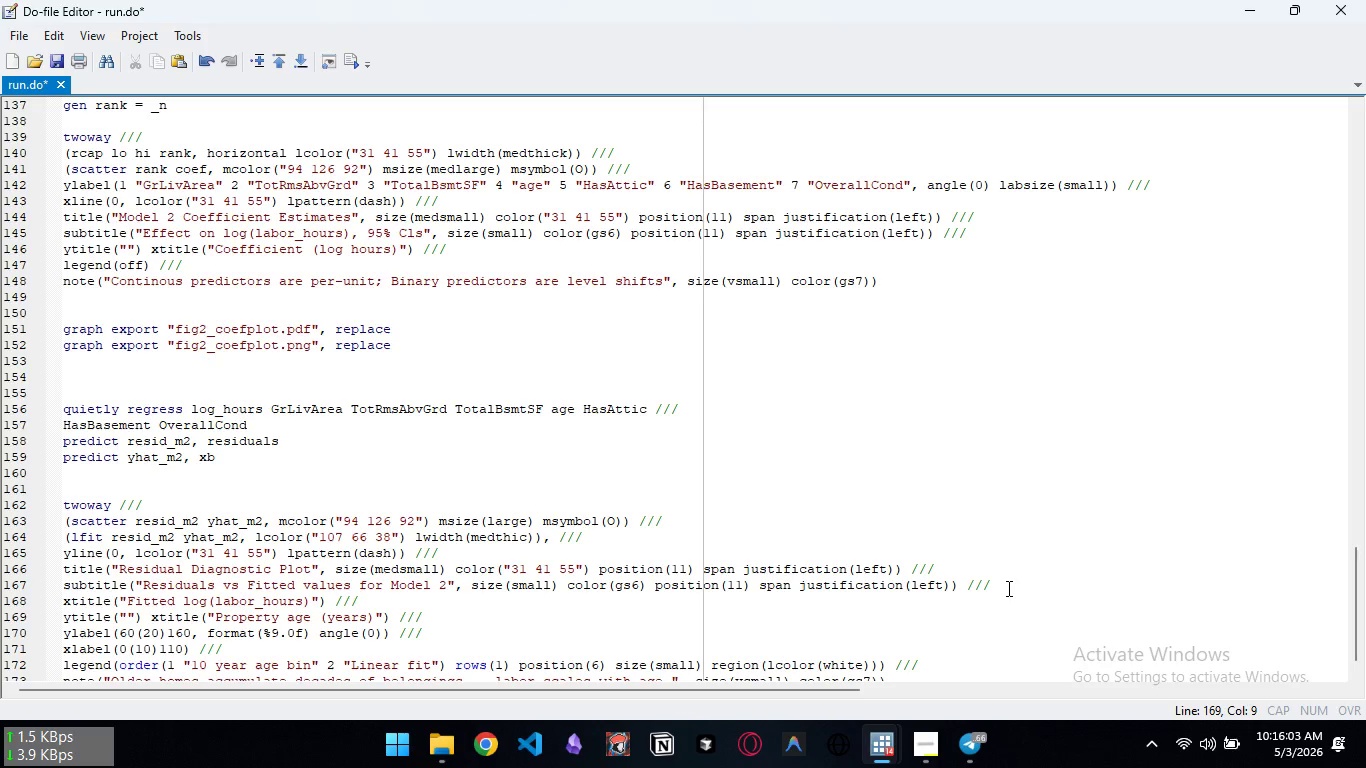 
key(Control+Backspace)
 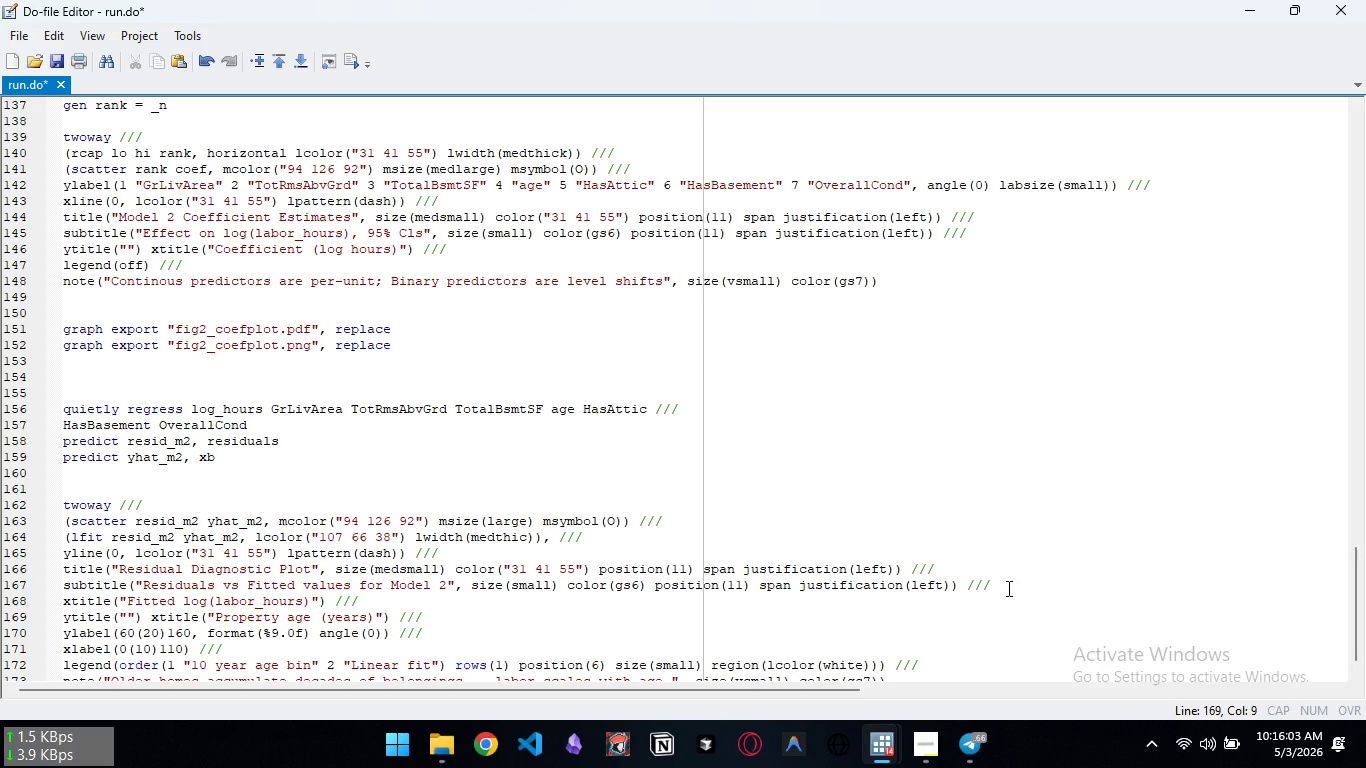 
type(Residual)
 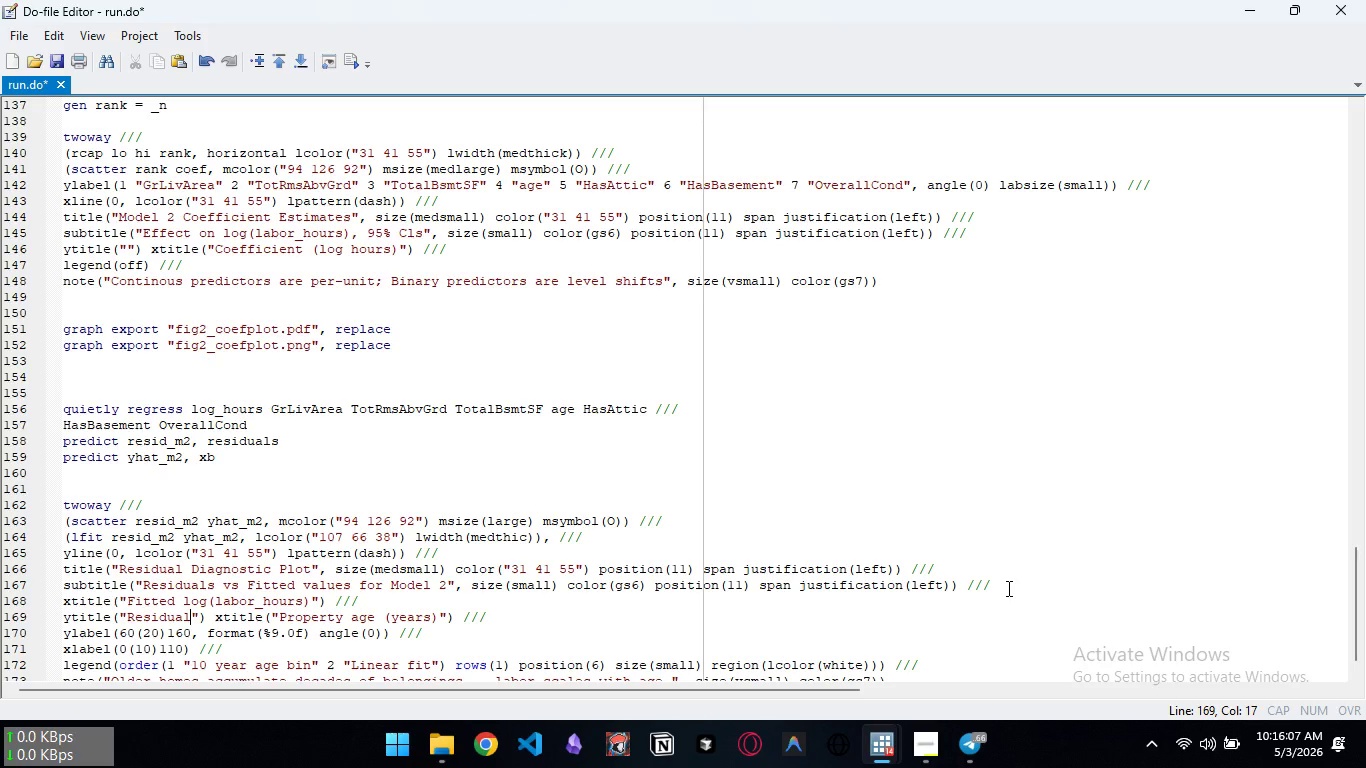 
key(ArrowRight)
 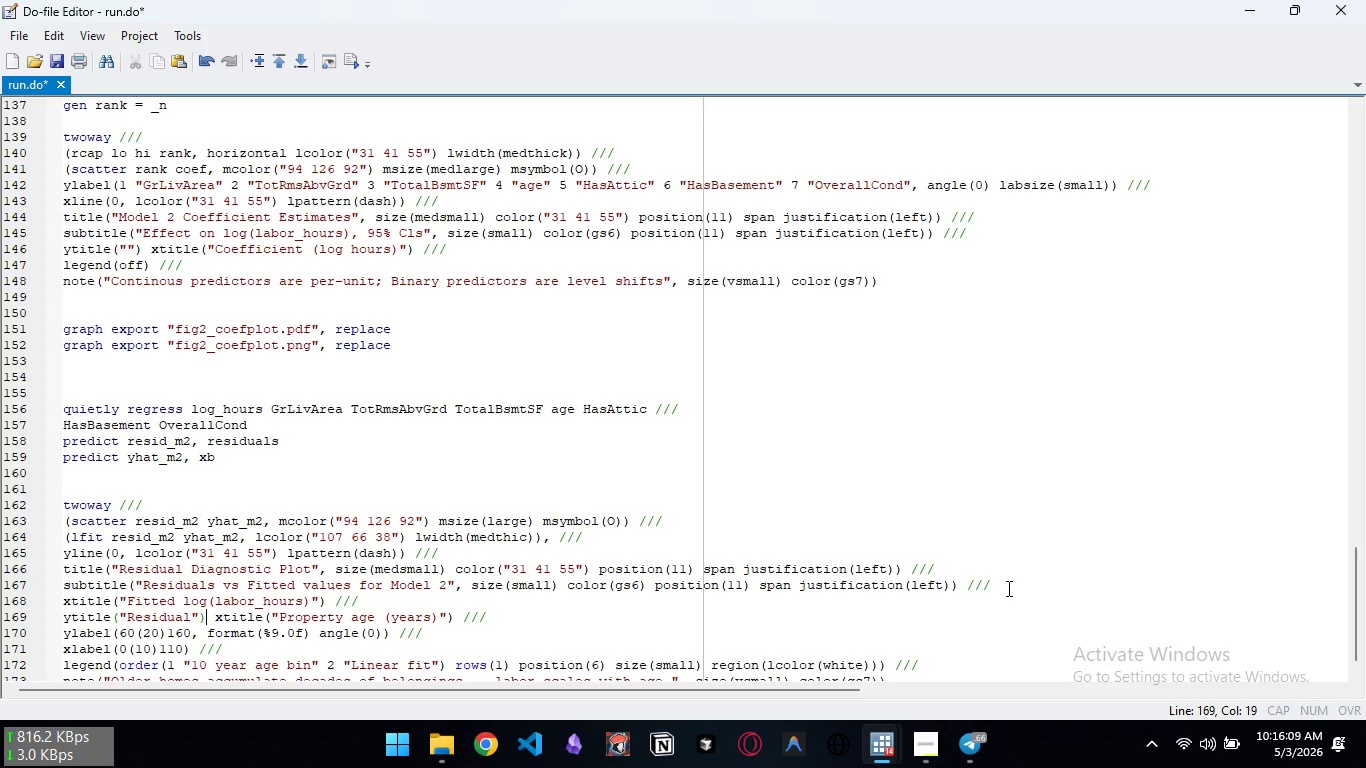 
key(ArrowRight)
 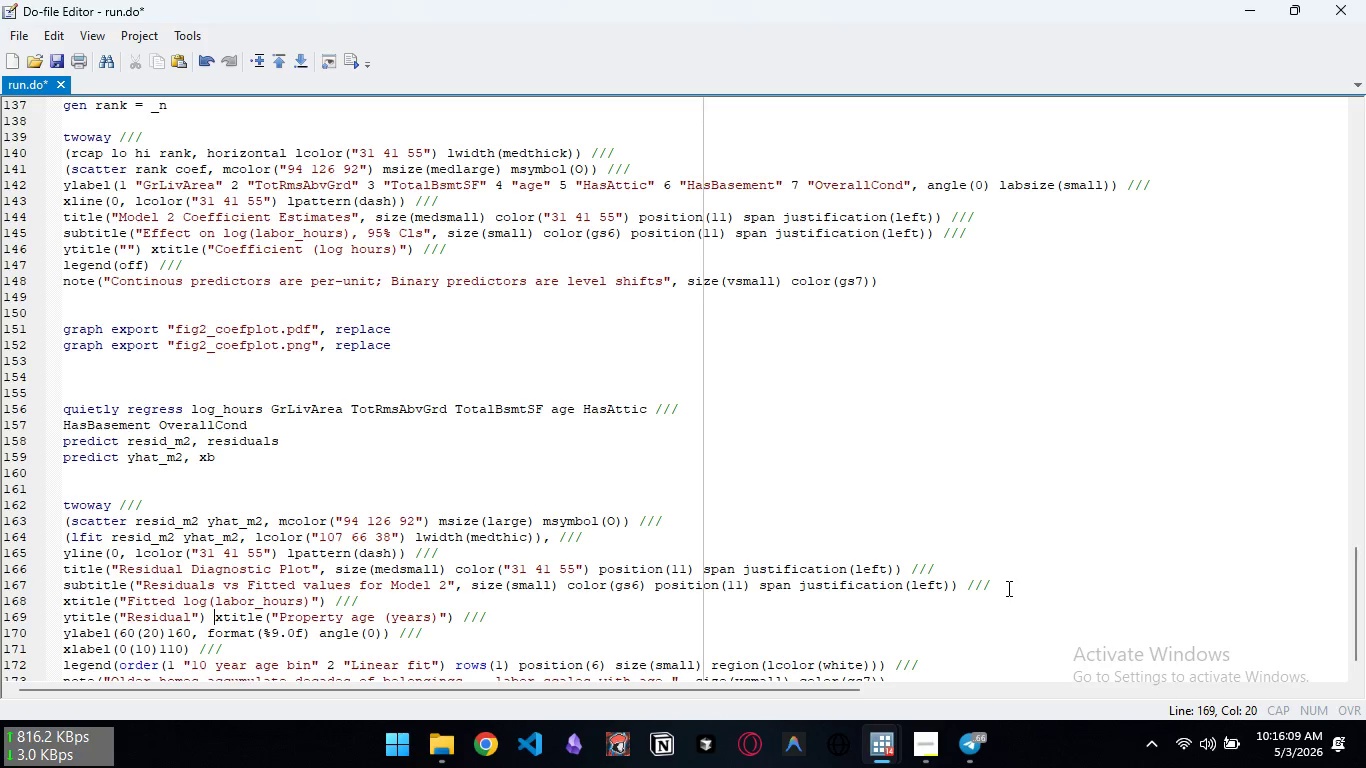 
key(ArrowRight)
 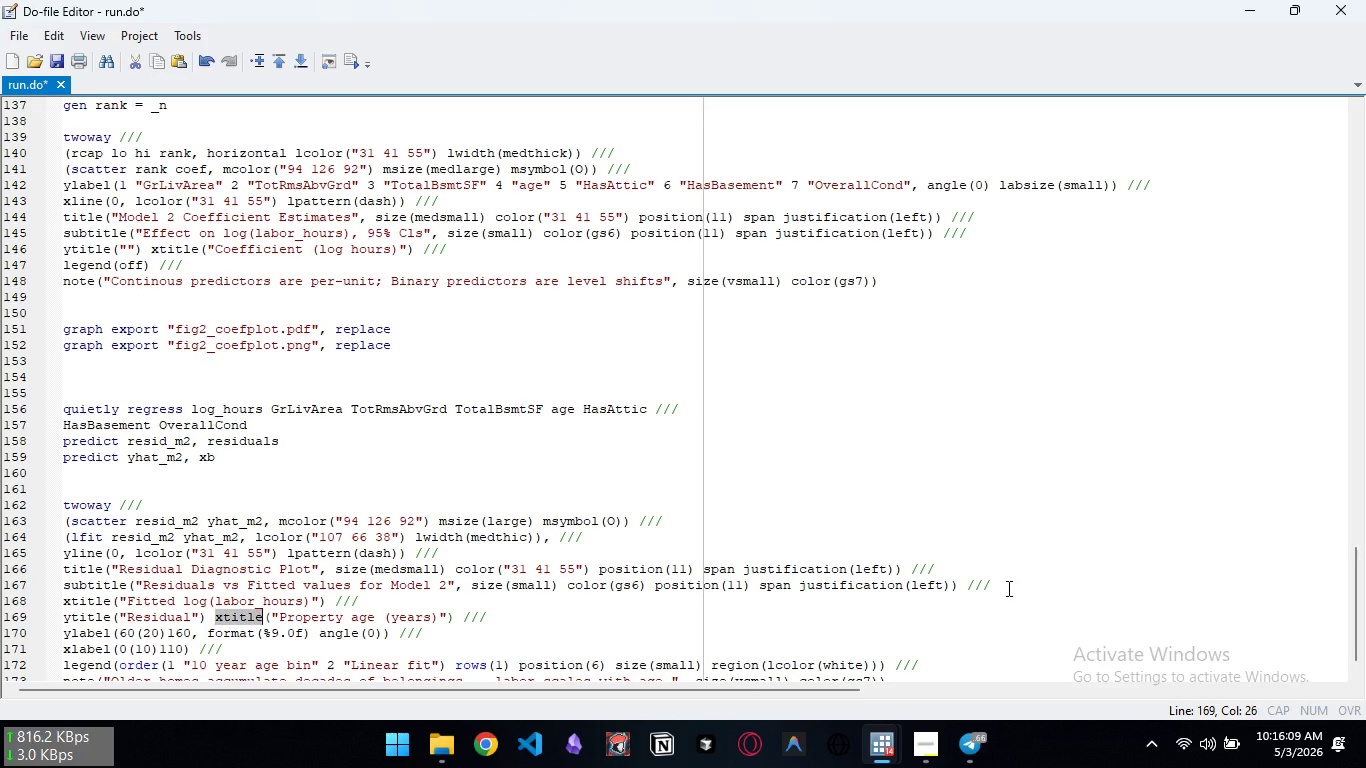 
key(Control+Shift+ArrowRight)
 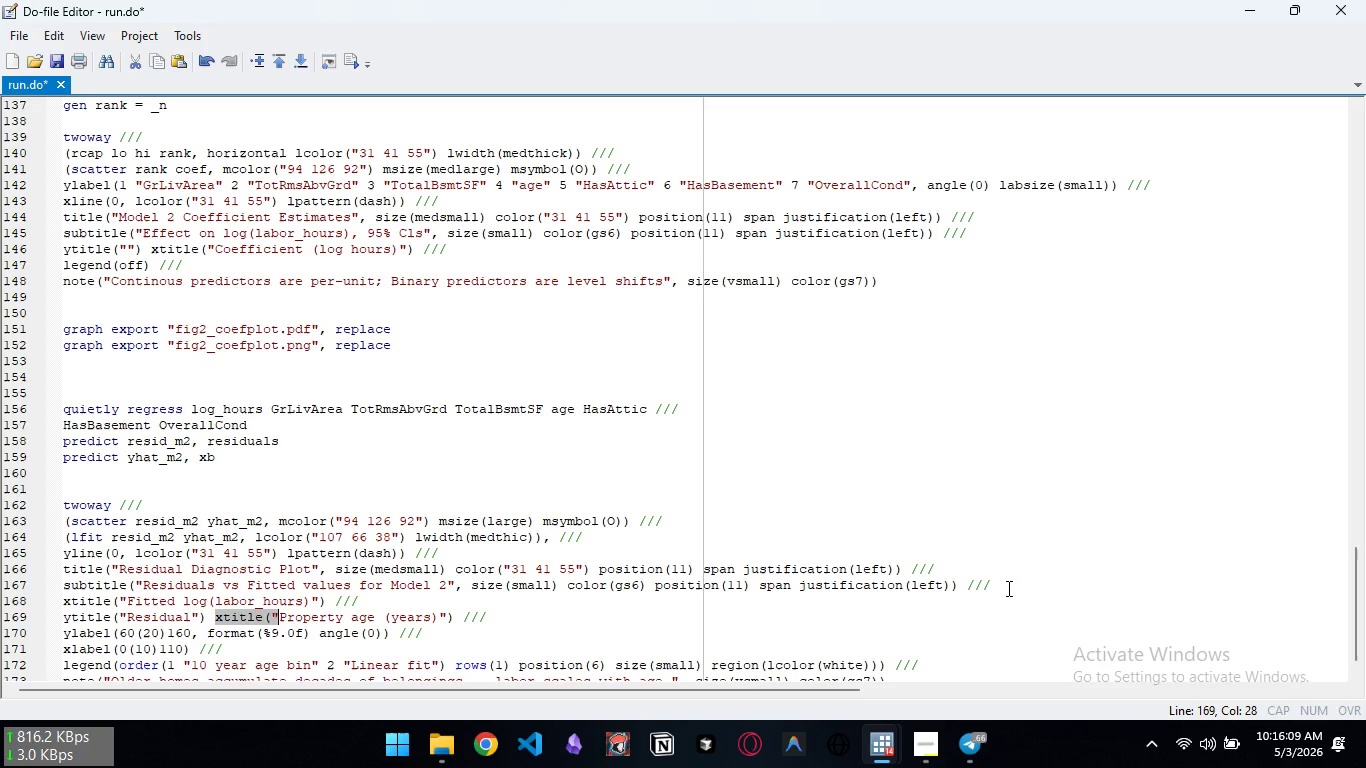 
key(Control+Shift+ArrowRight)
 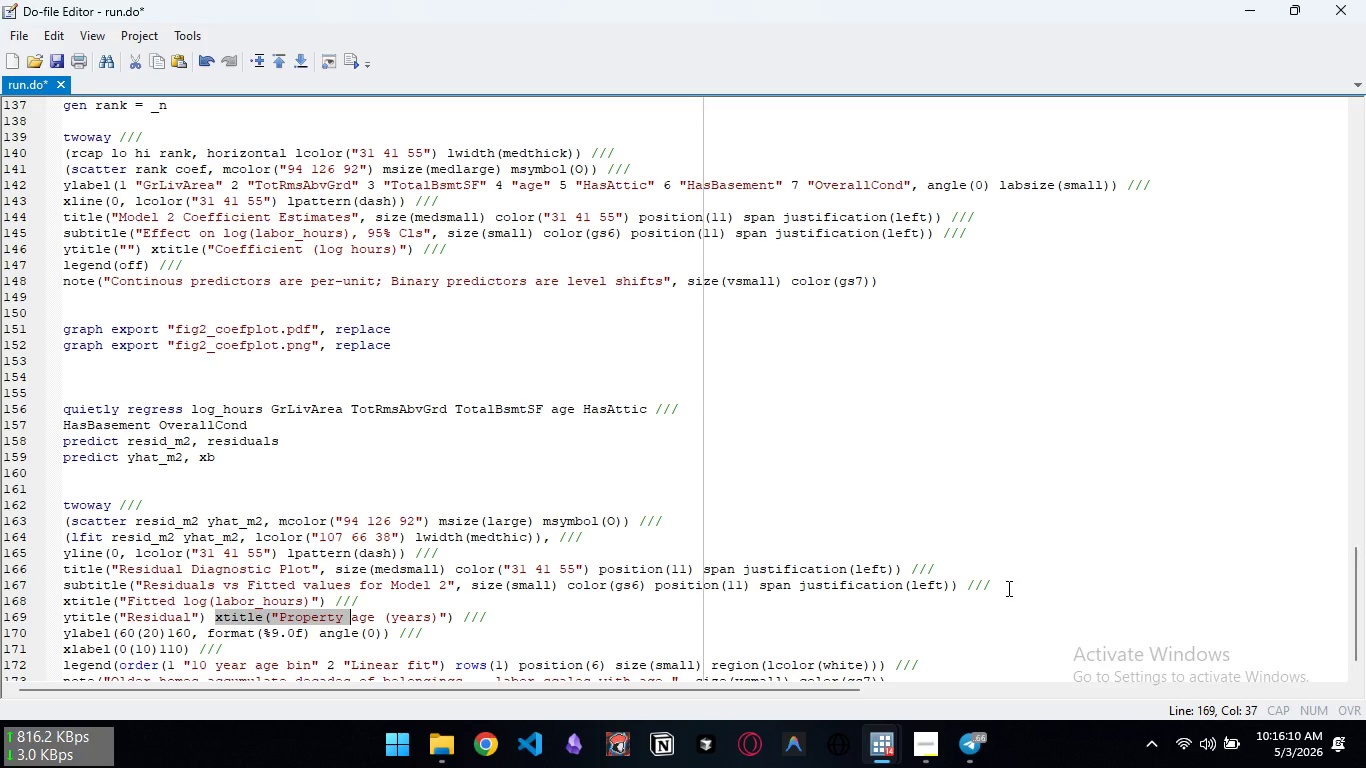 
key(Control+Shift+ArrowRight)
 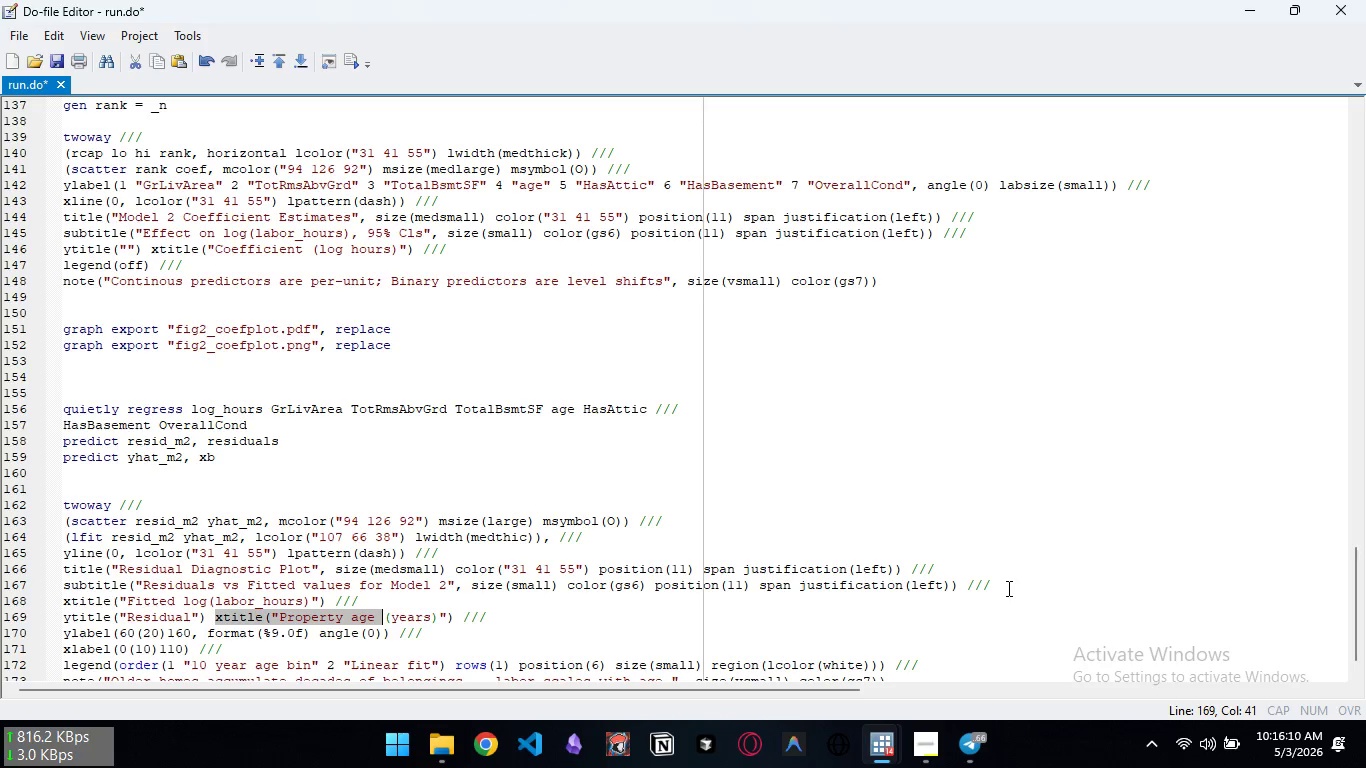 
key(Control+Shift+ArrowRight)
 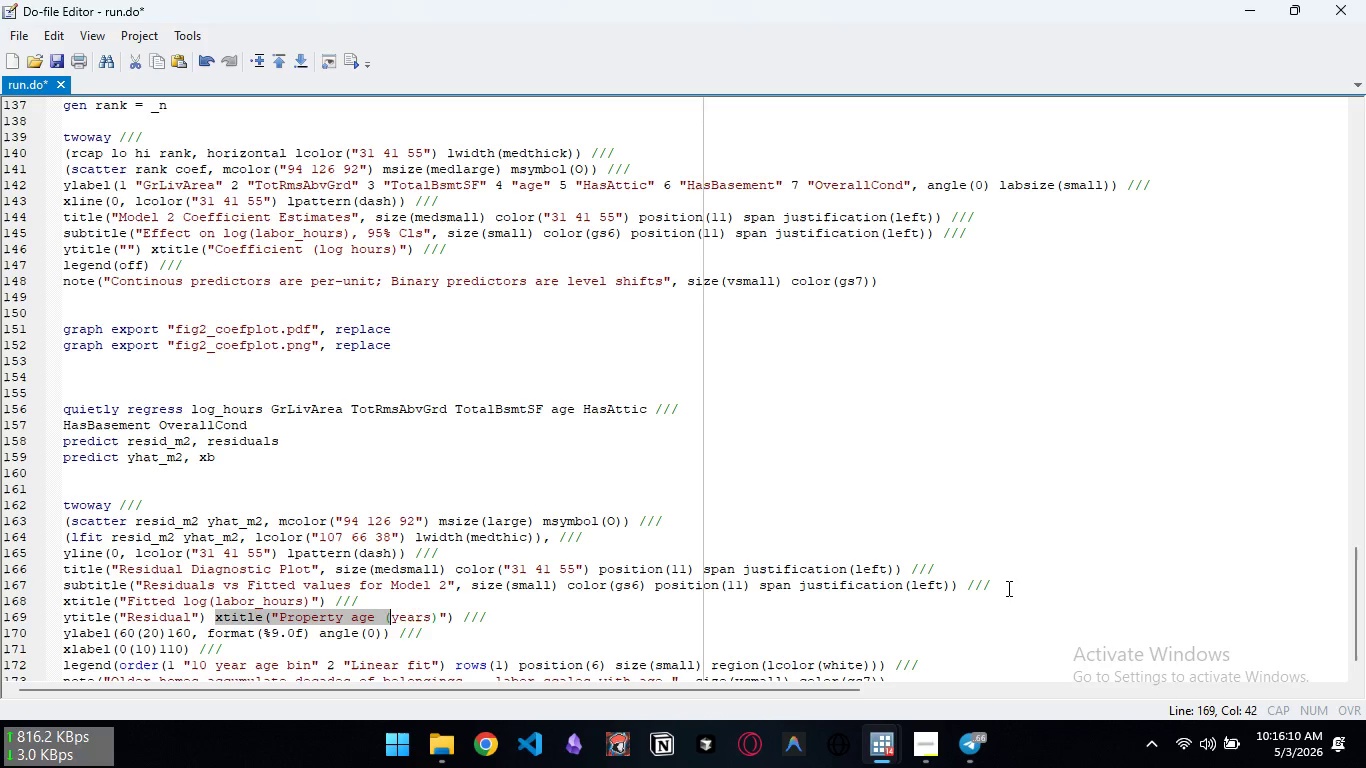 
key(Control+Shift+ArrowRight)
 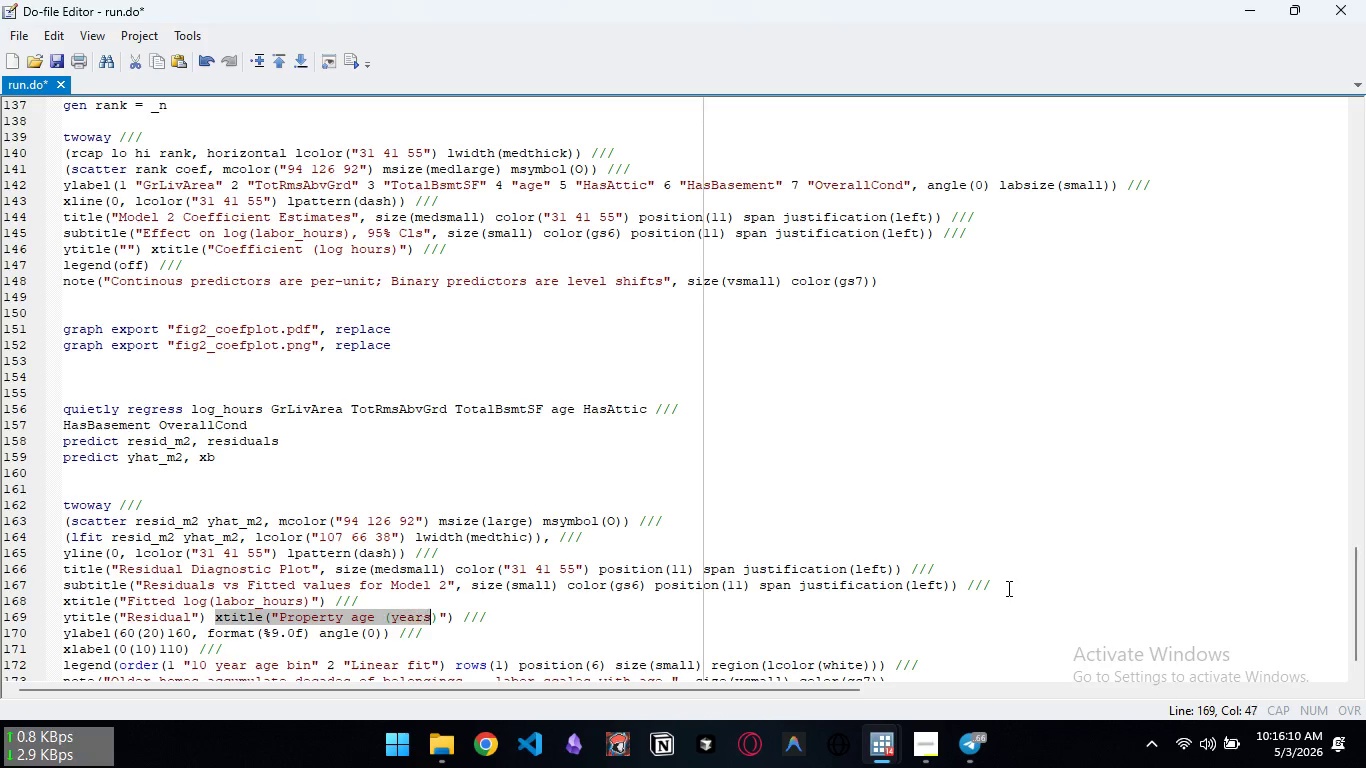 
key(Control+Shift+ArrowRight)
 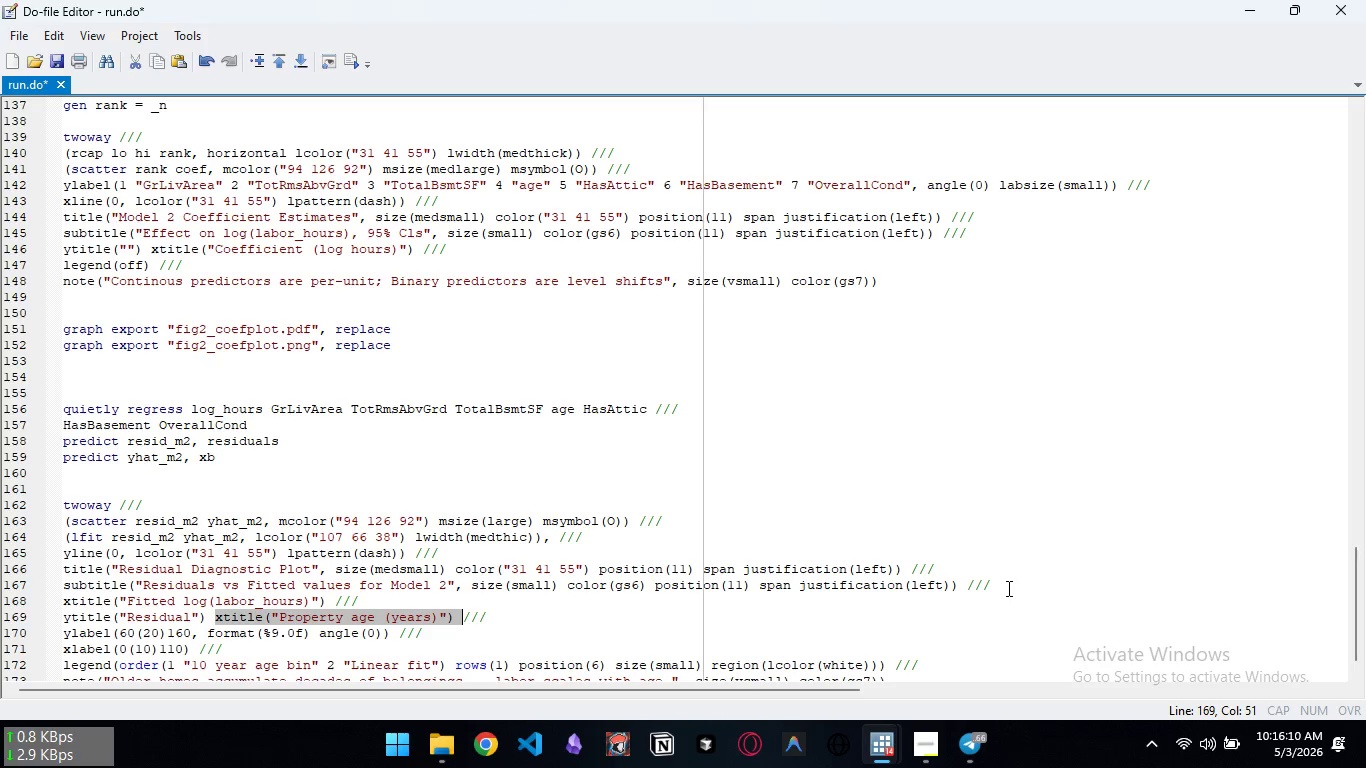 
key(Control+Shift+ArrowRight)
 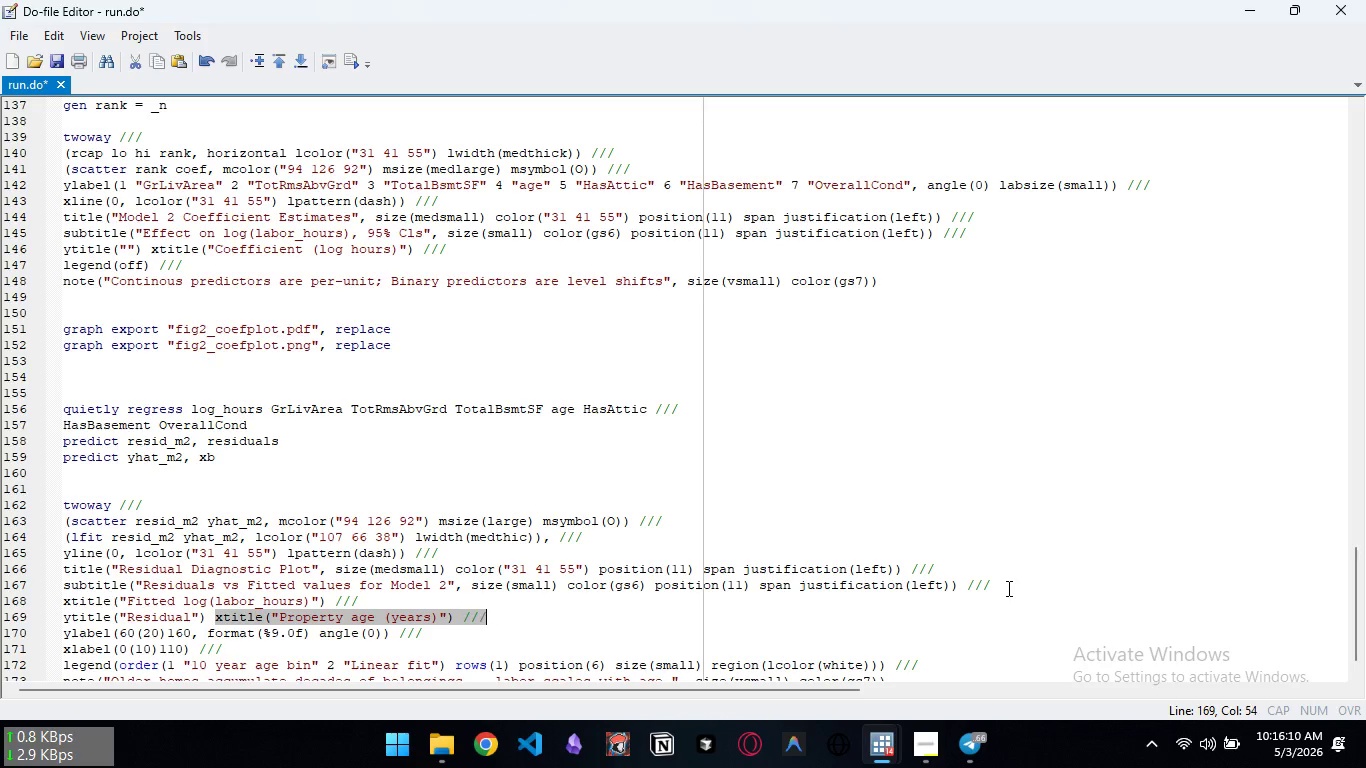 
key(Control+Shift+ArrowRight)
 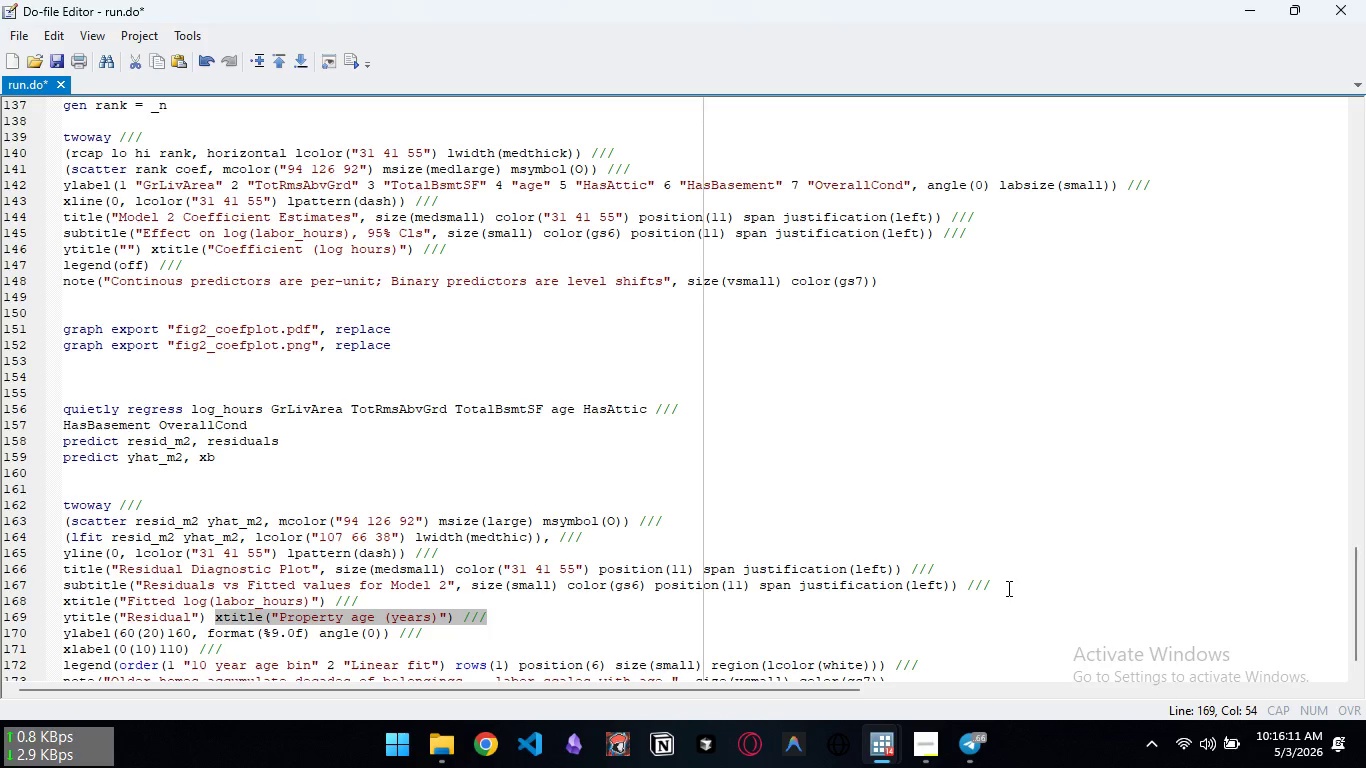 
key(Control+Shift+Backspace)
 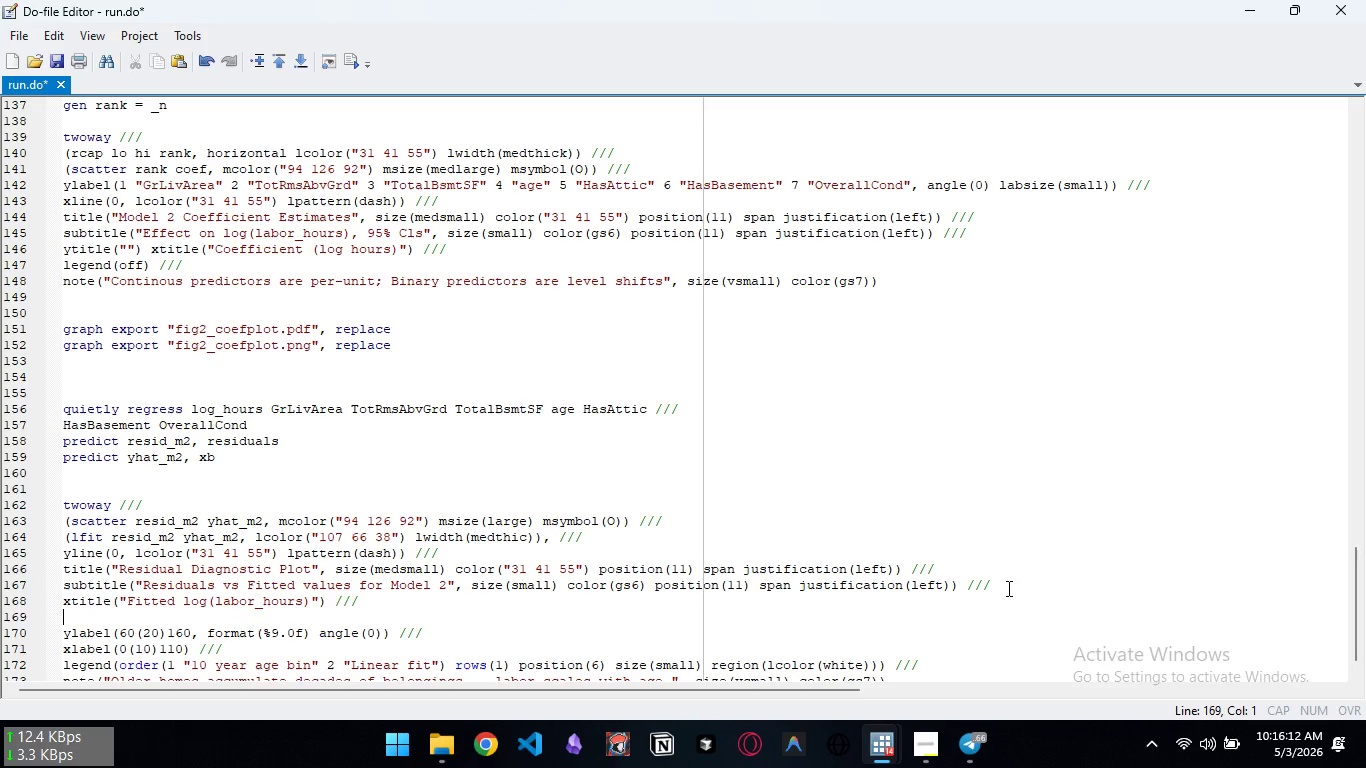 
key(Control+Z)
 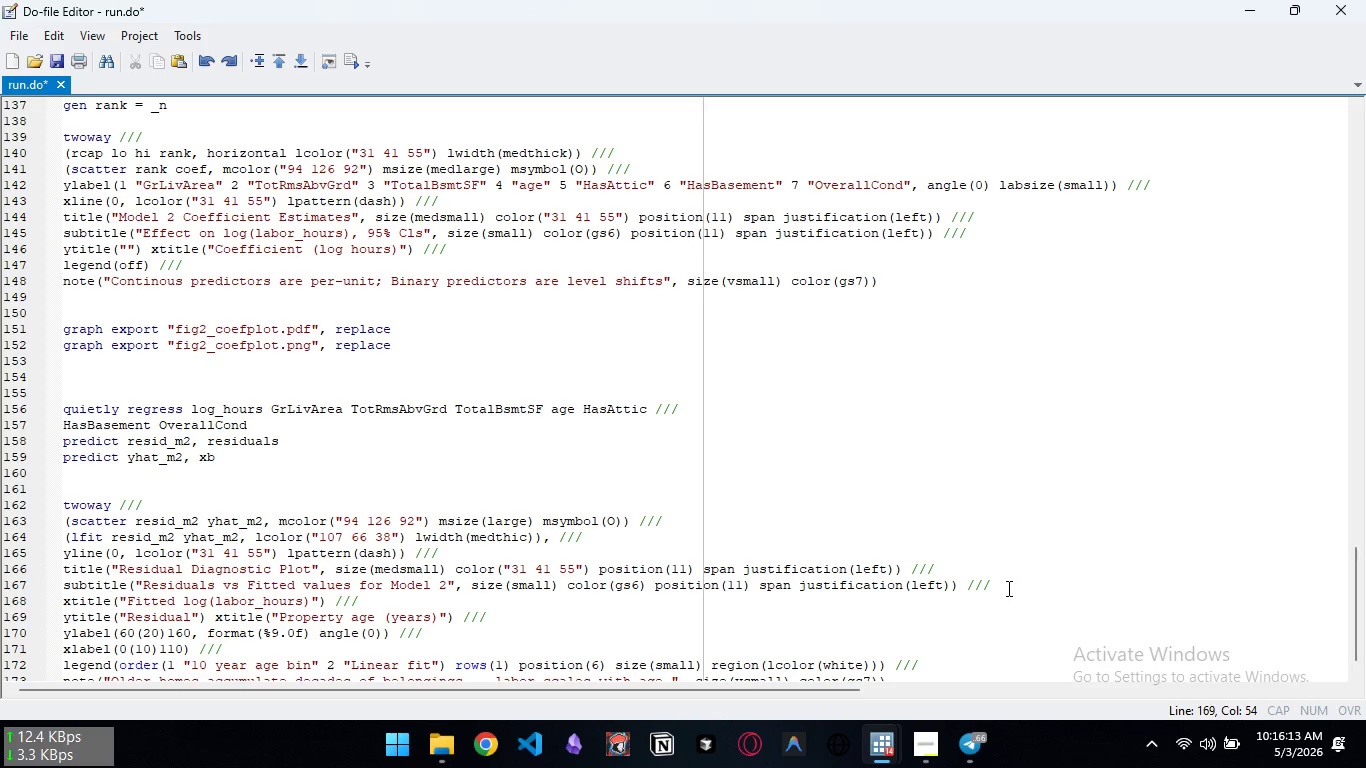 
key(Control+Backspace)
 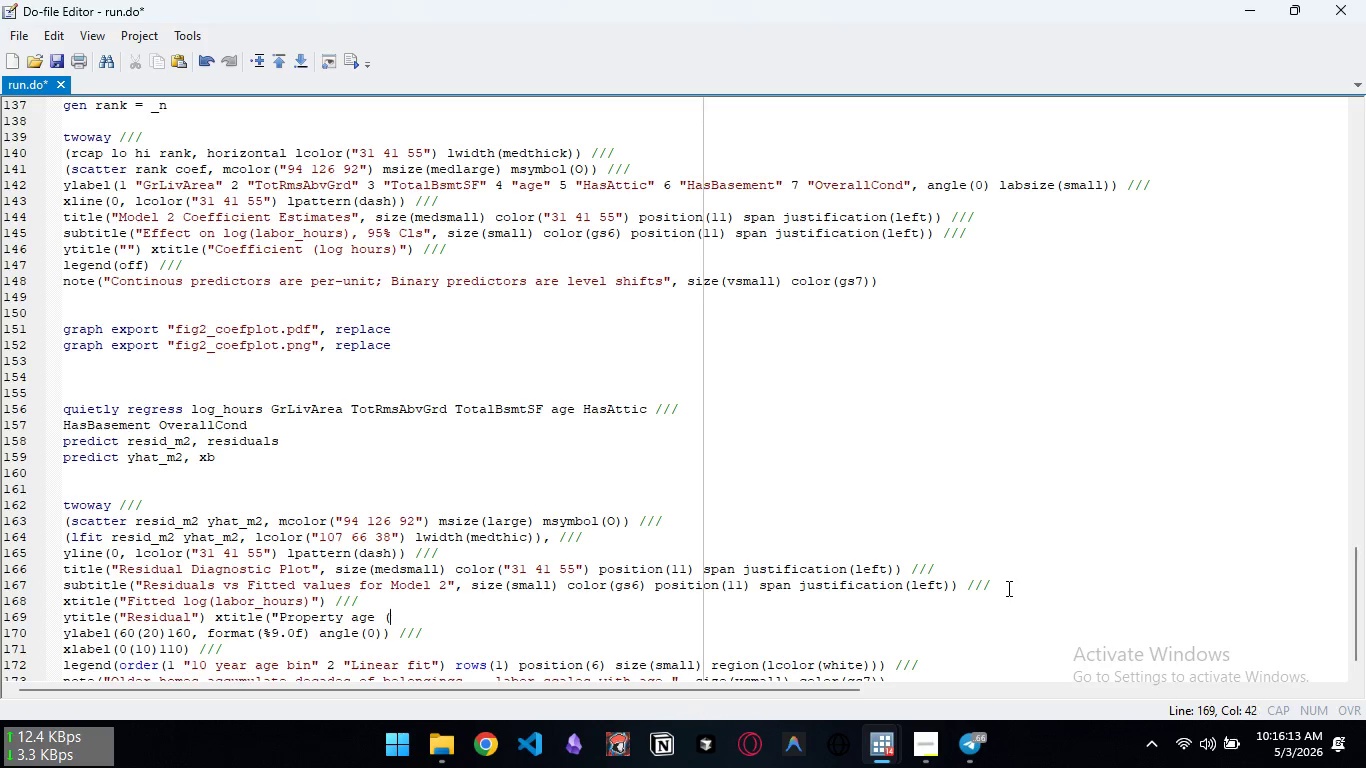 
key(Control+Backspace)
 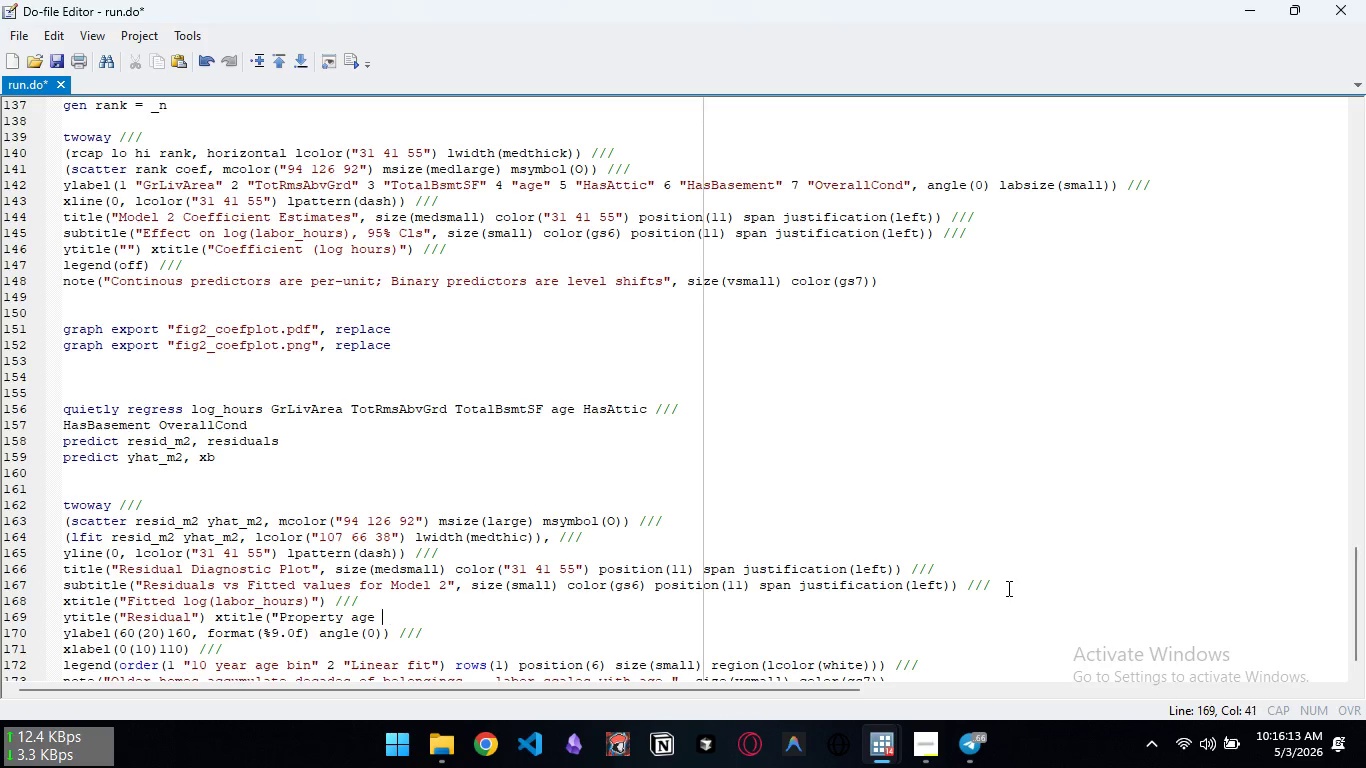 
key(Control+Backspace)
 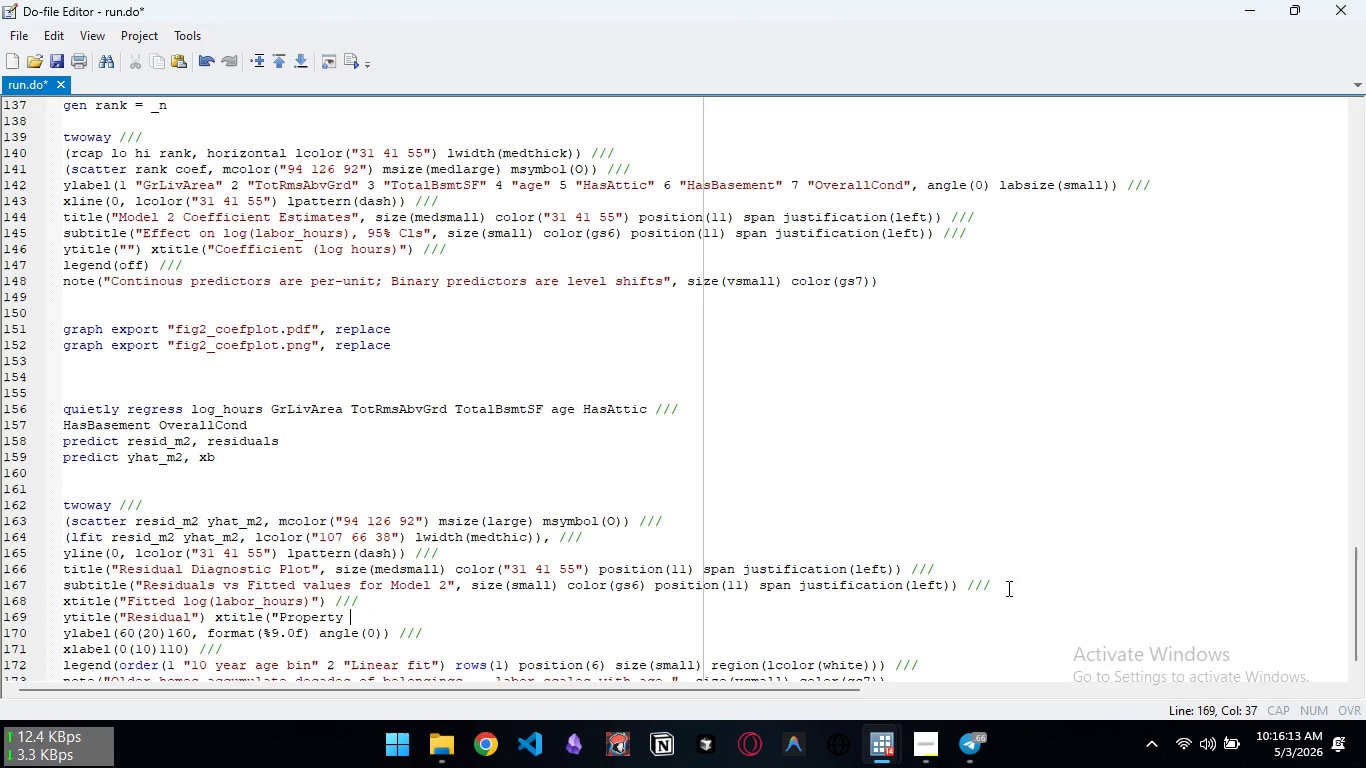 
key(Control+Backspace)
 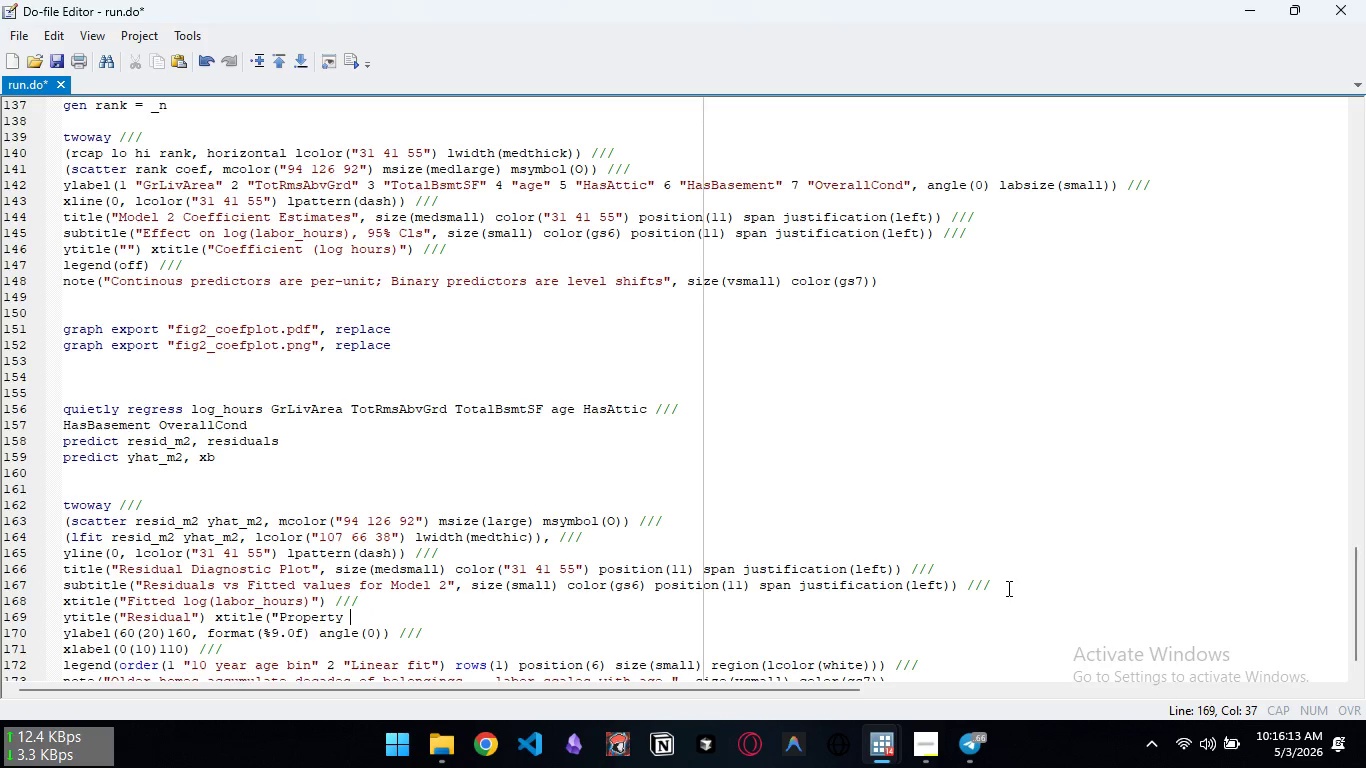 
key(Control+Backspace)
 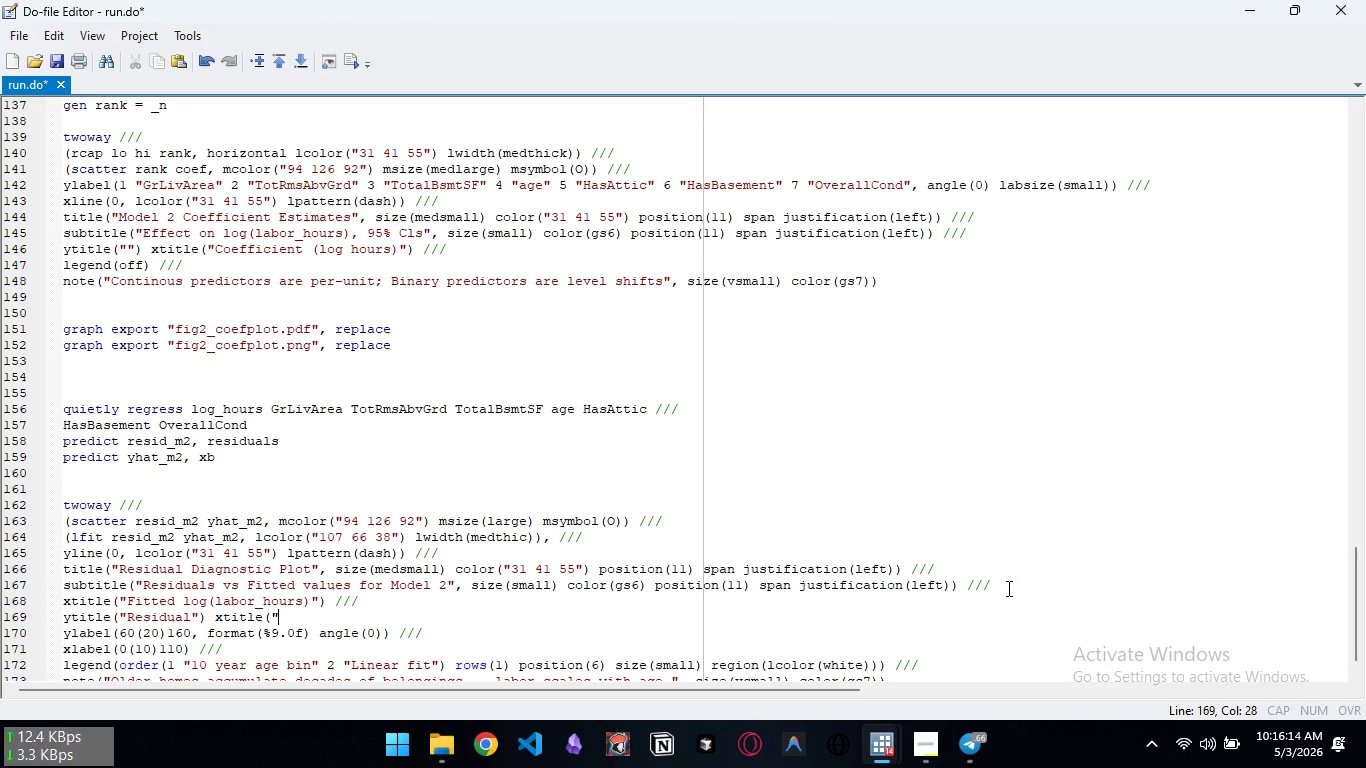 
key(Control+Backspace)
 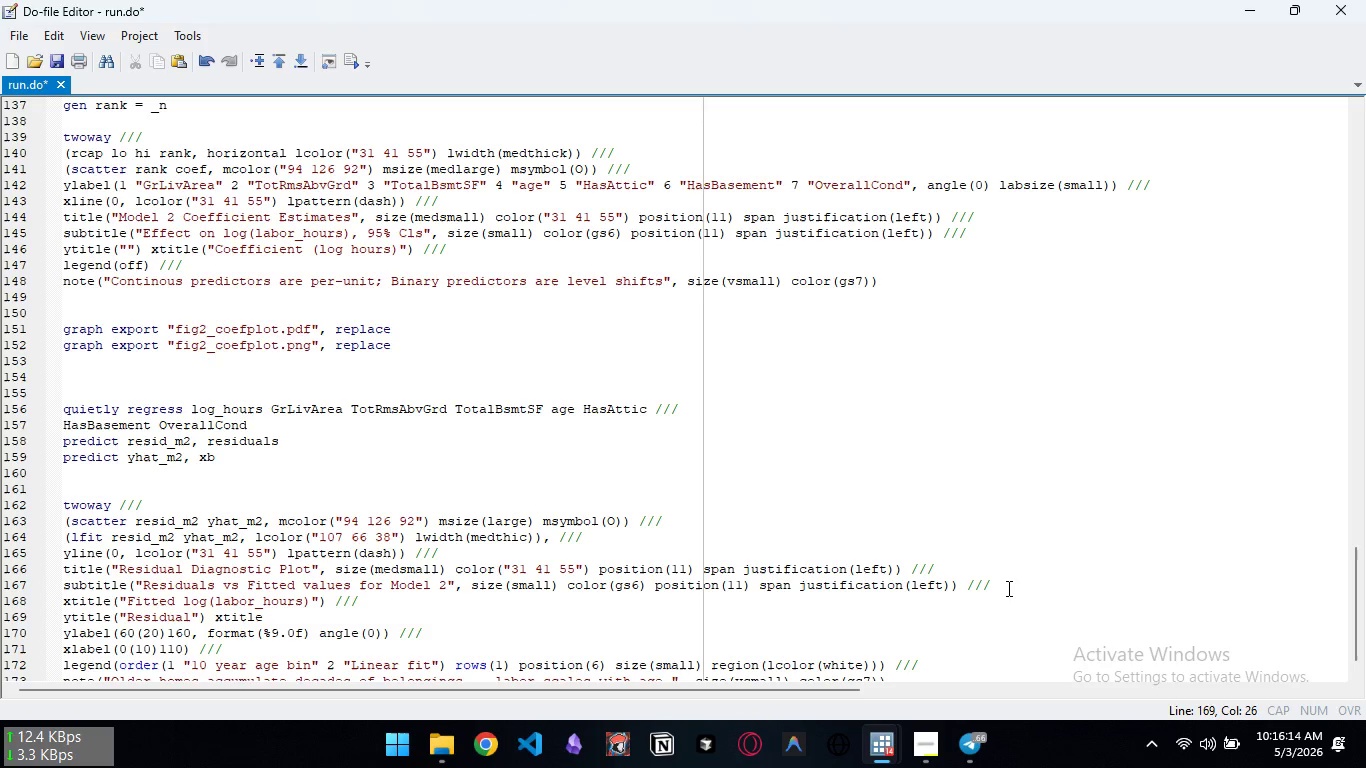 
key(Control+Backspace)
 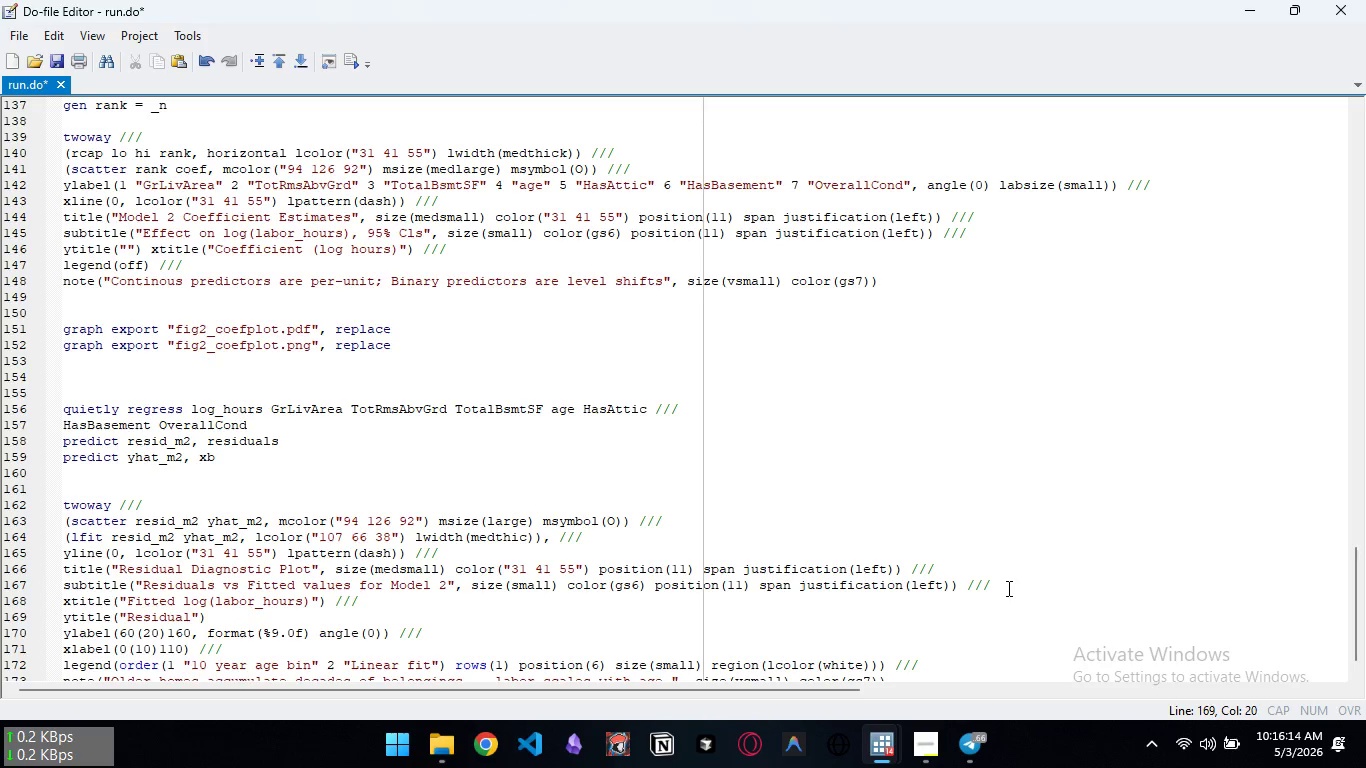 
key(Control+Backspace)
 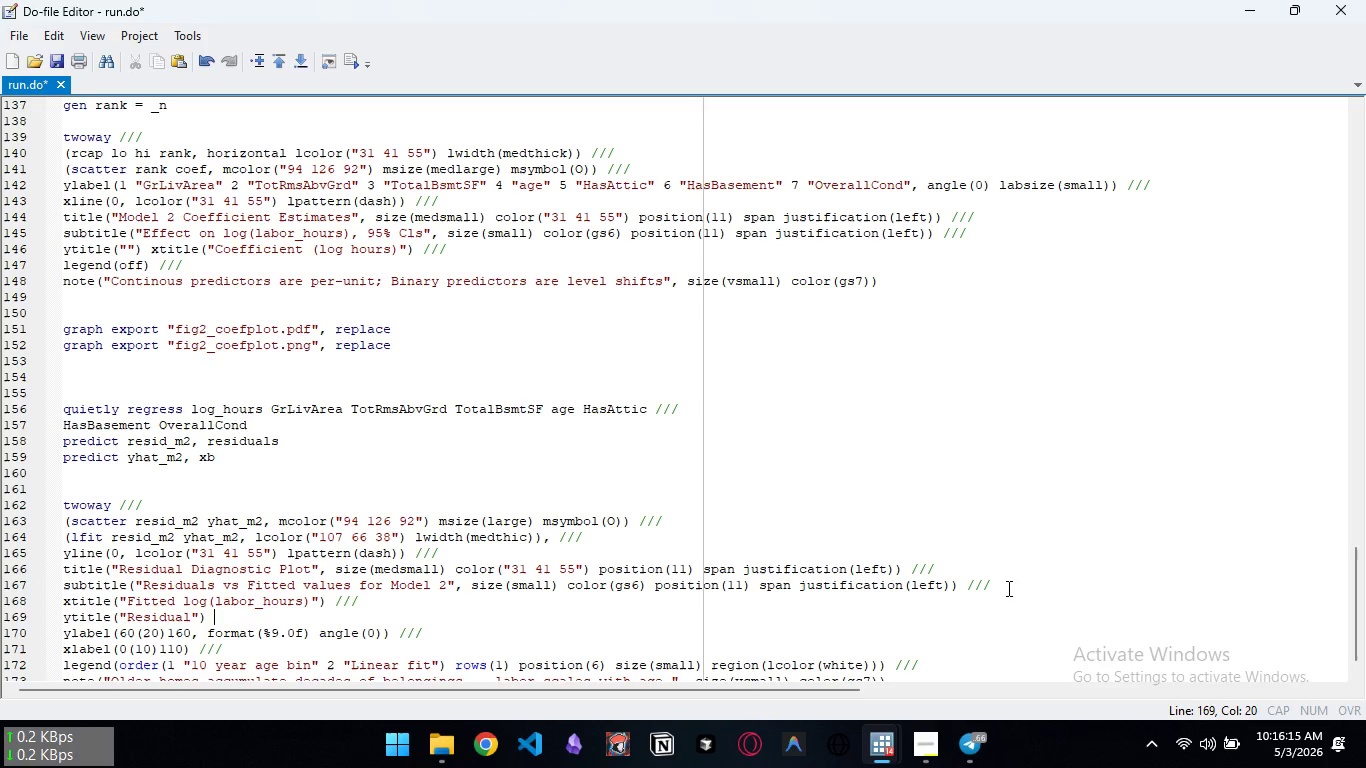 
key(Slash)
 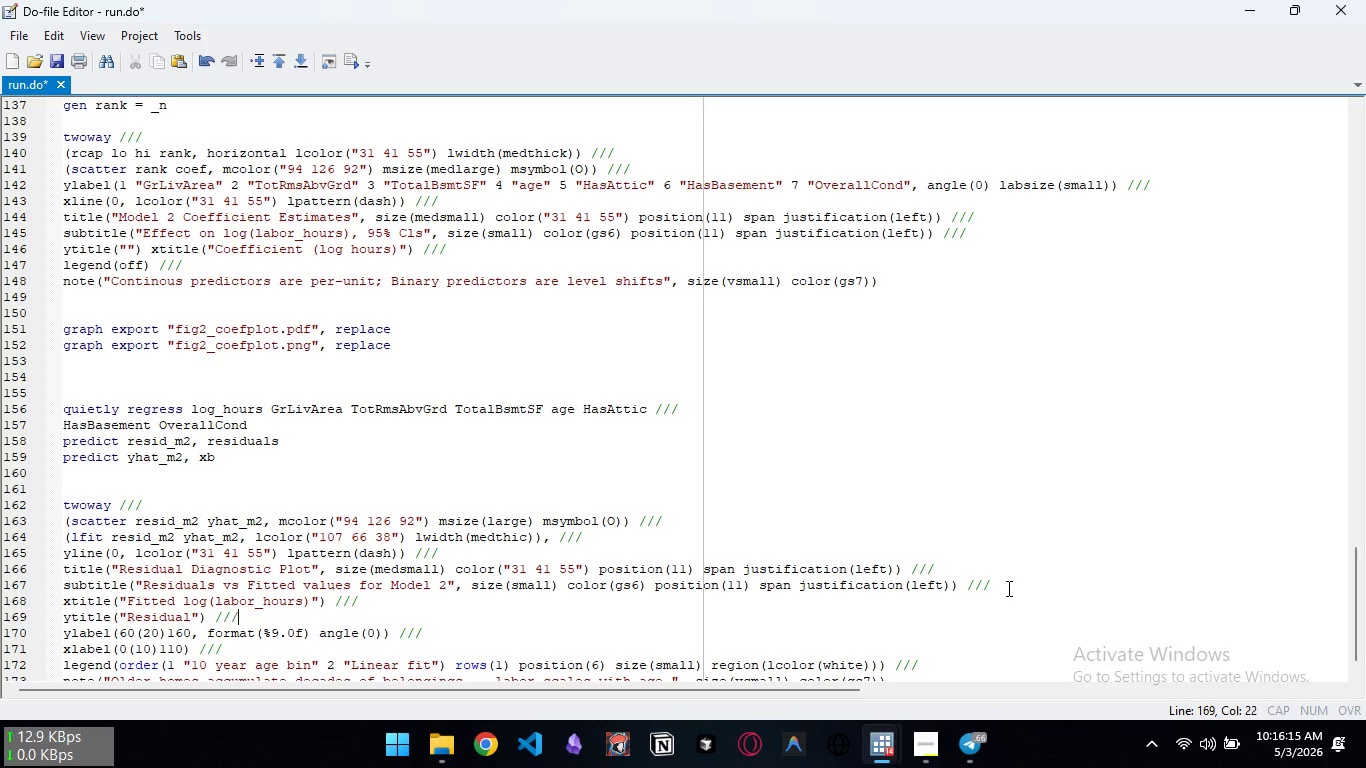 
key(Slash)
 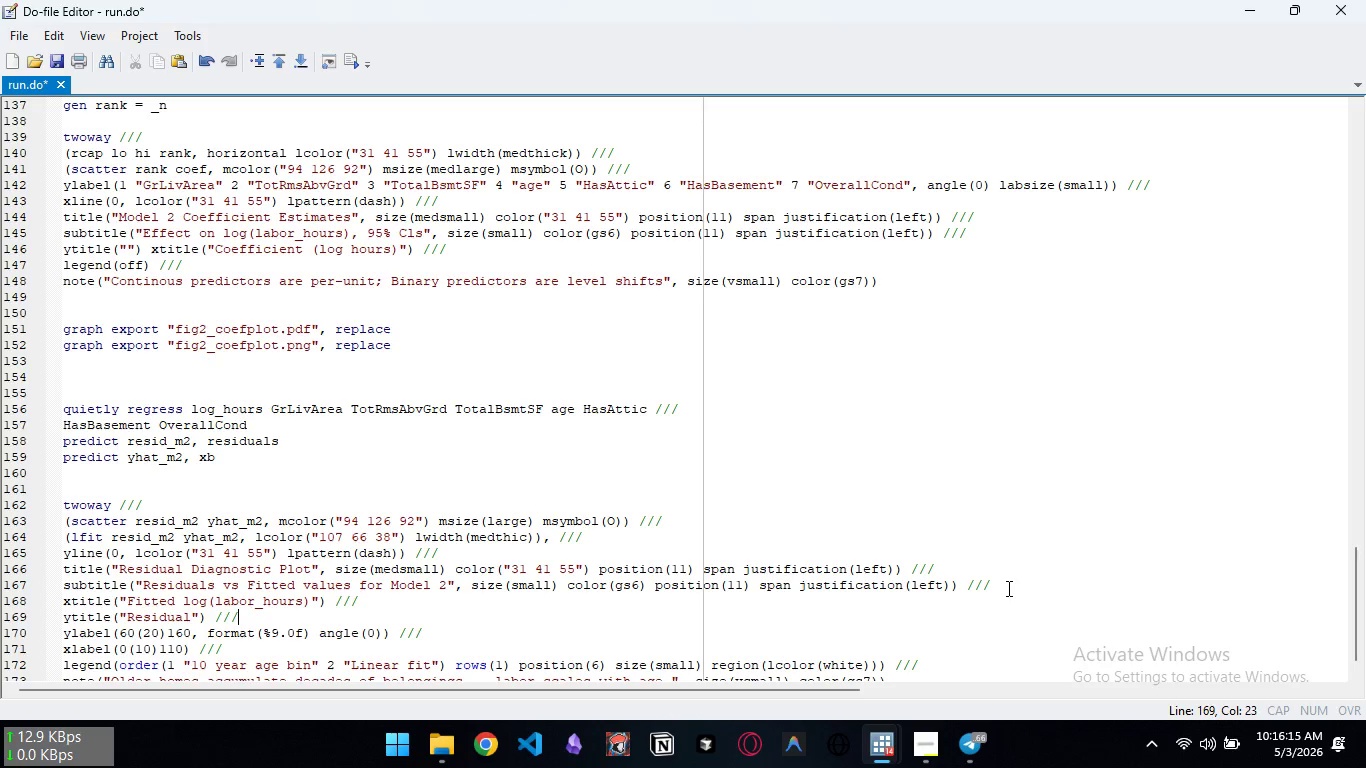 
key(Slash)
 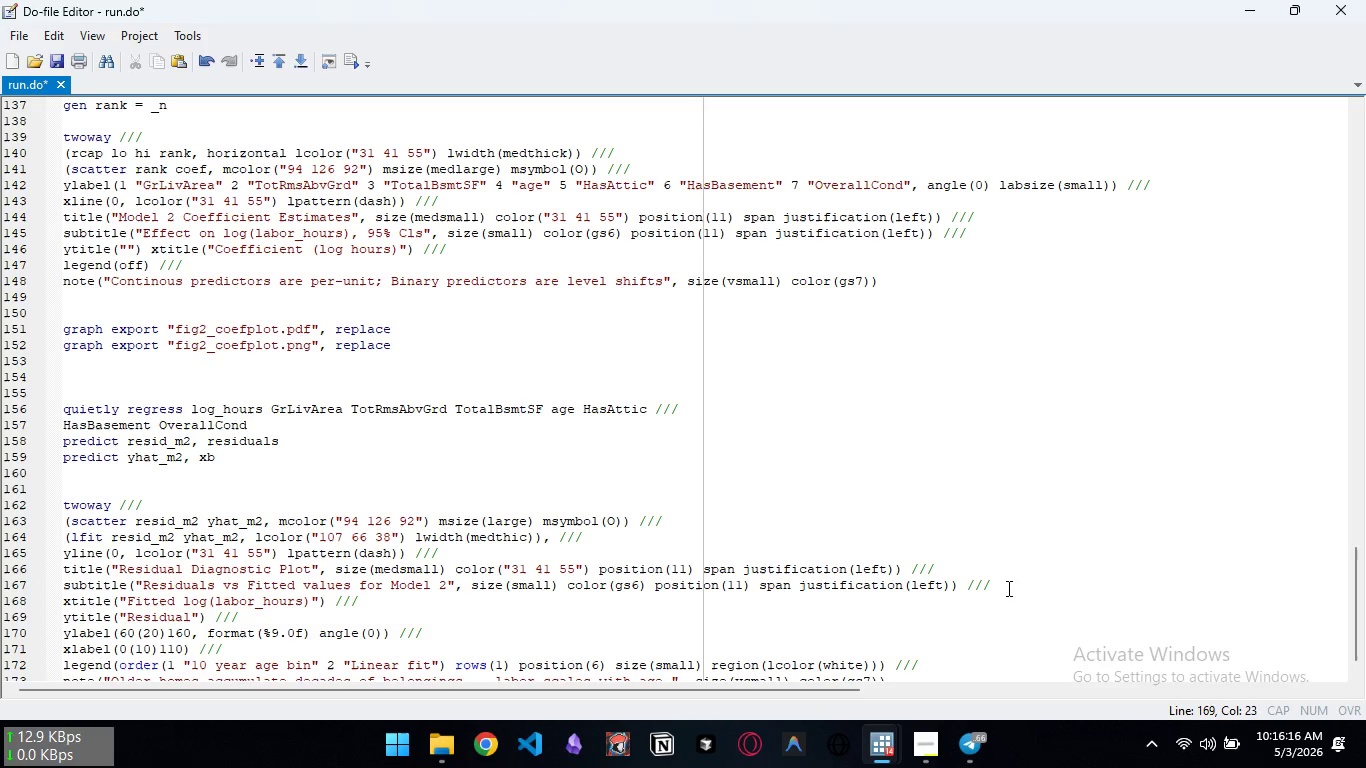 
key(Space)
 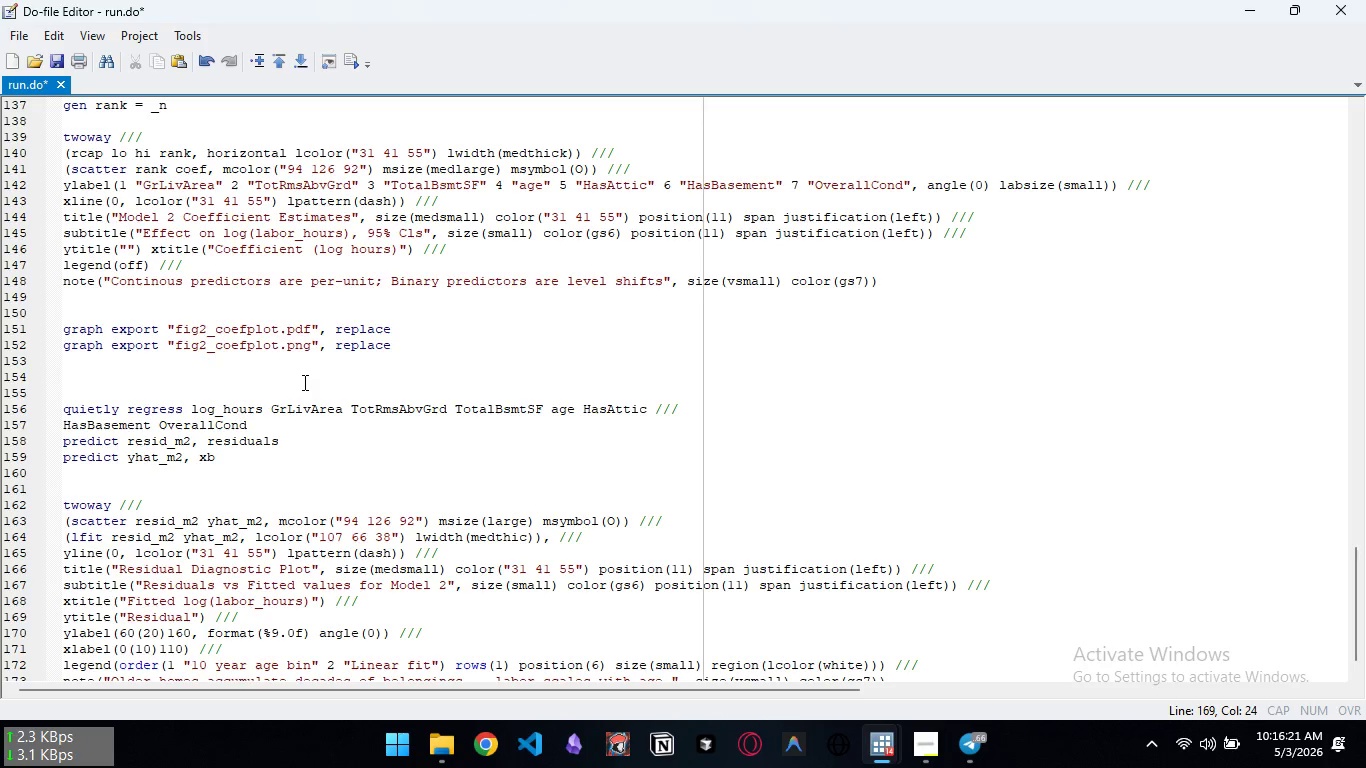 
wait(6.19)
 